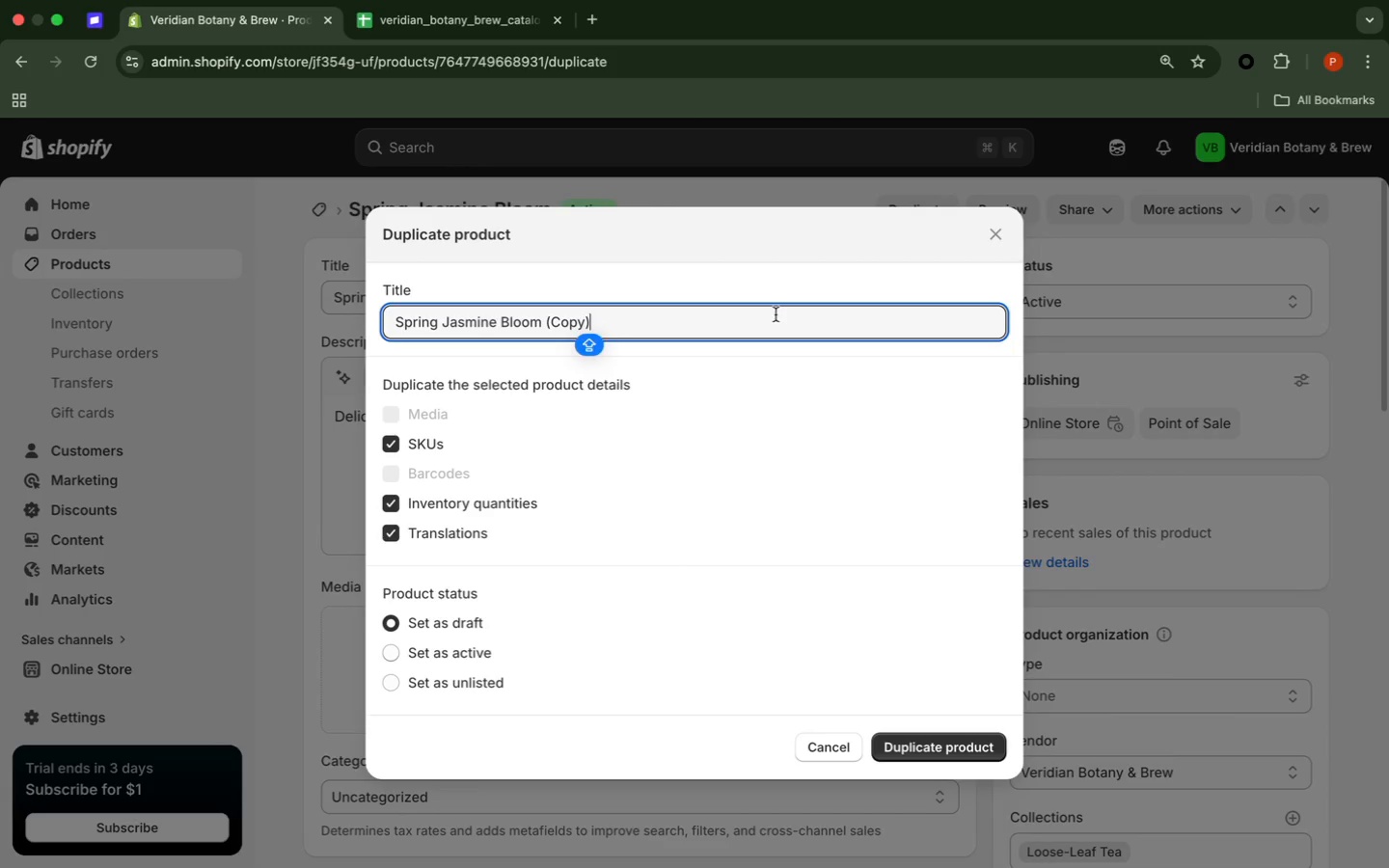 
hold_key(key=Backspace, duration=0.87)
 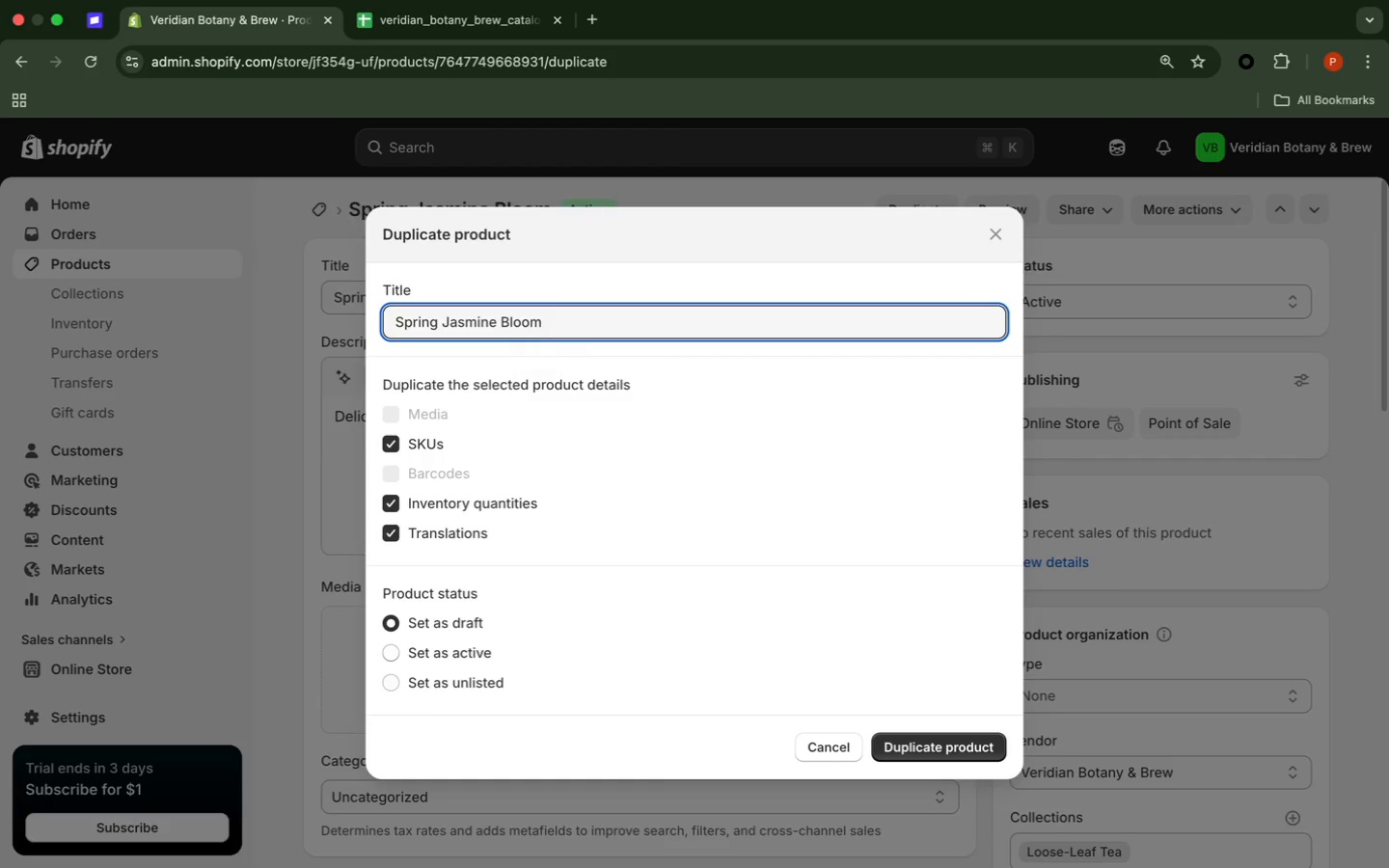 
key(Backspace)
 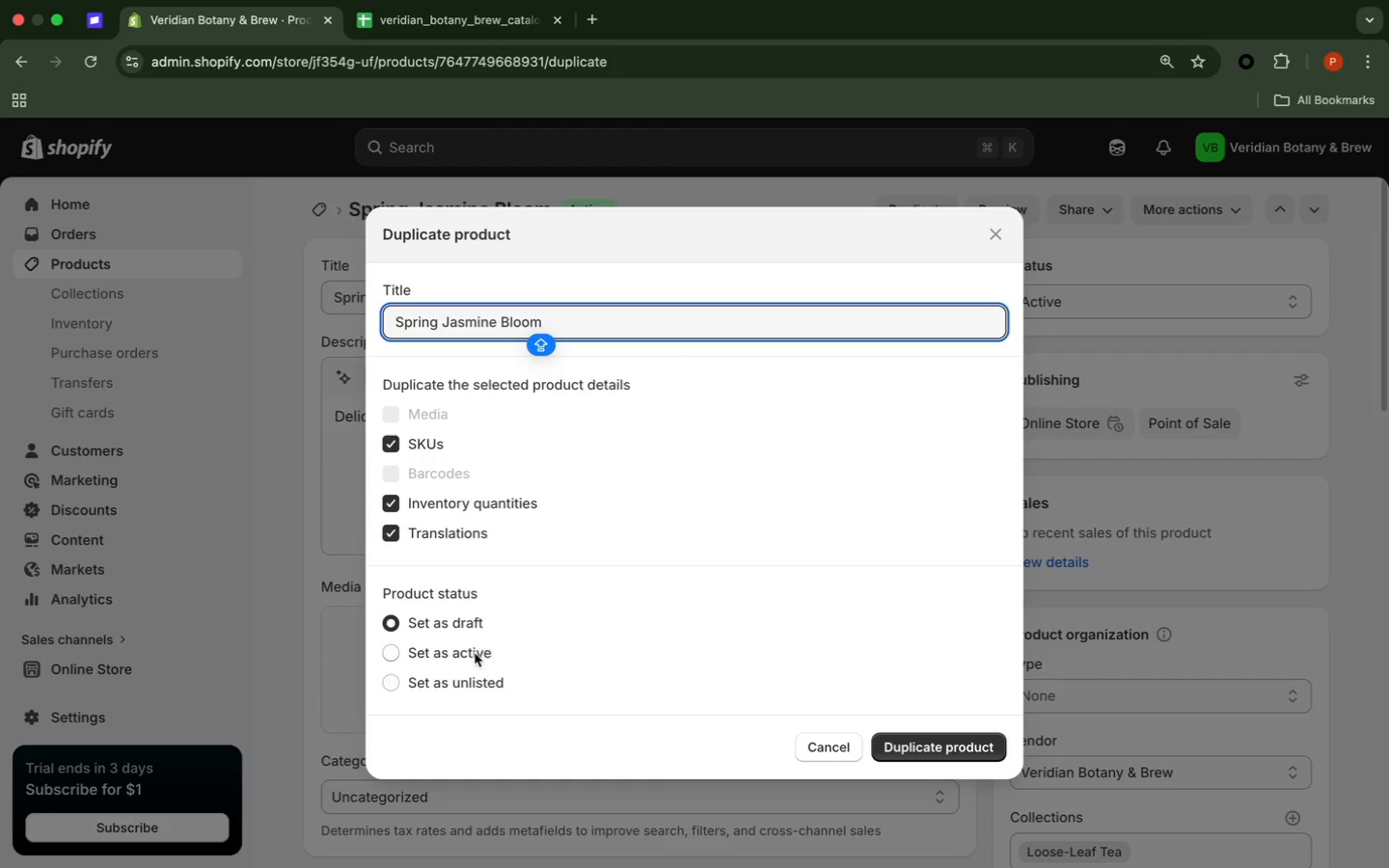 
left_click([459, 649])
 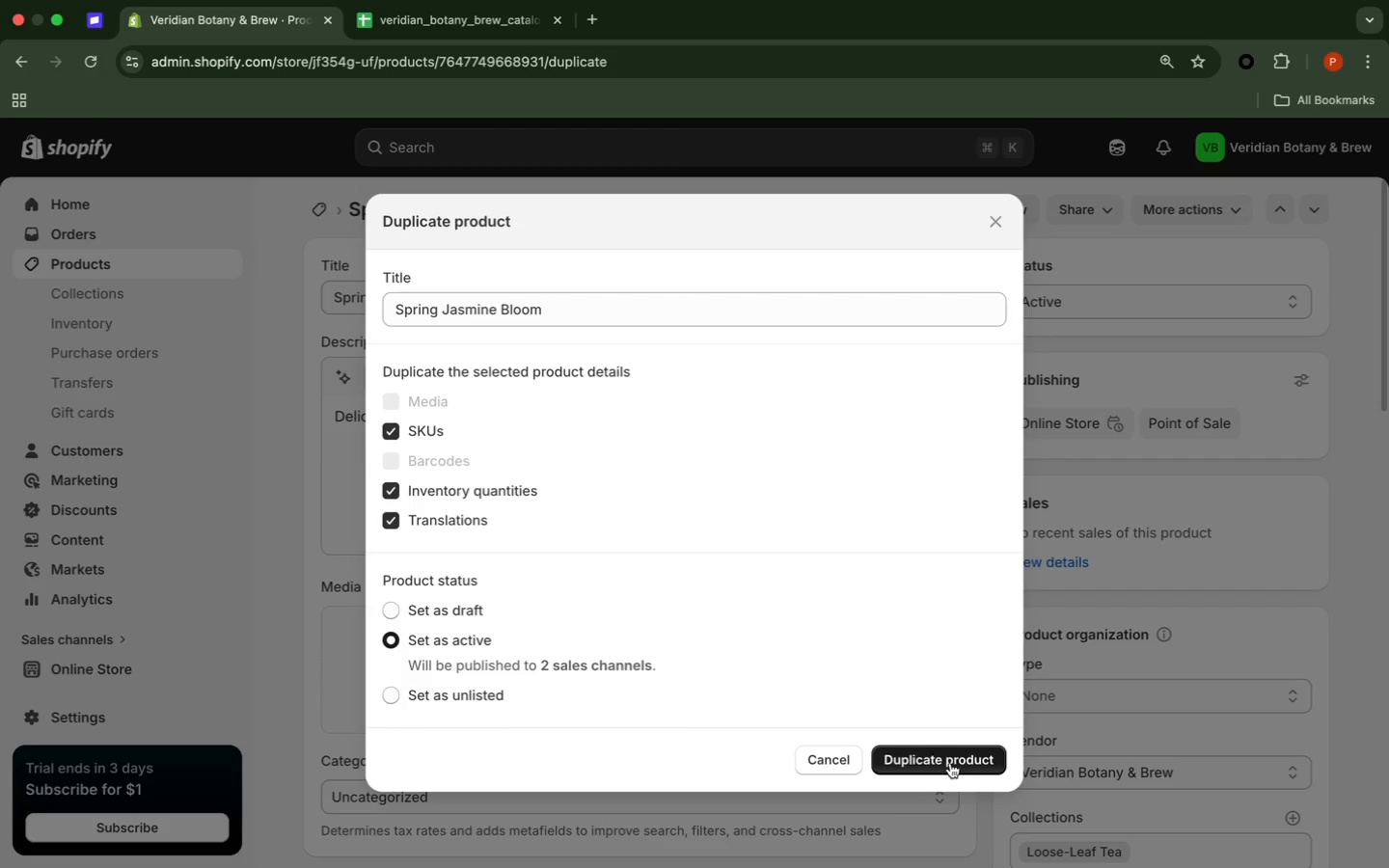 
left_click([950, 762])
 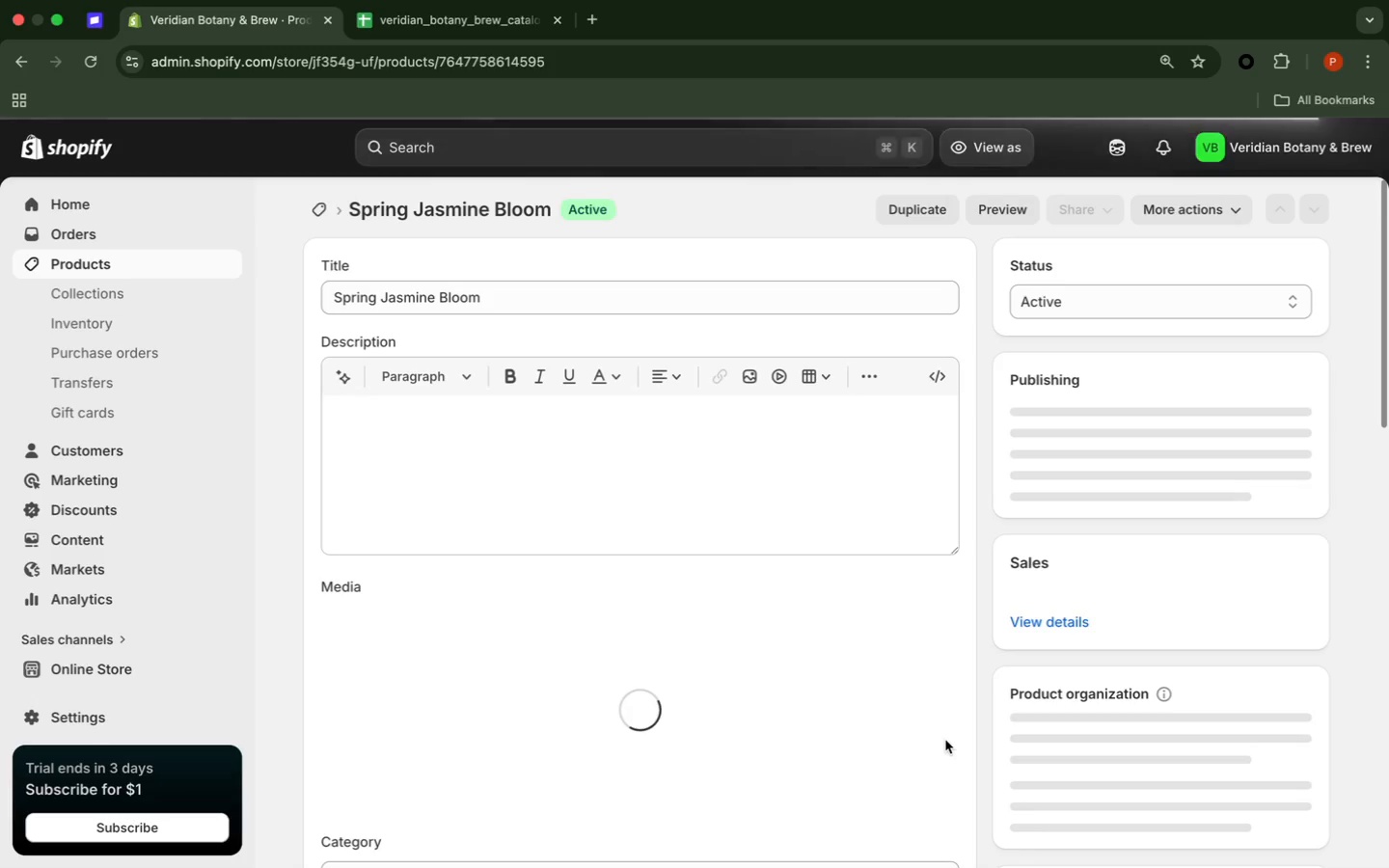 
wait(11.77)
 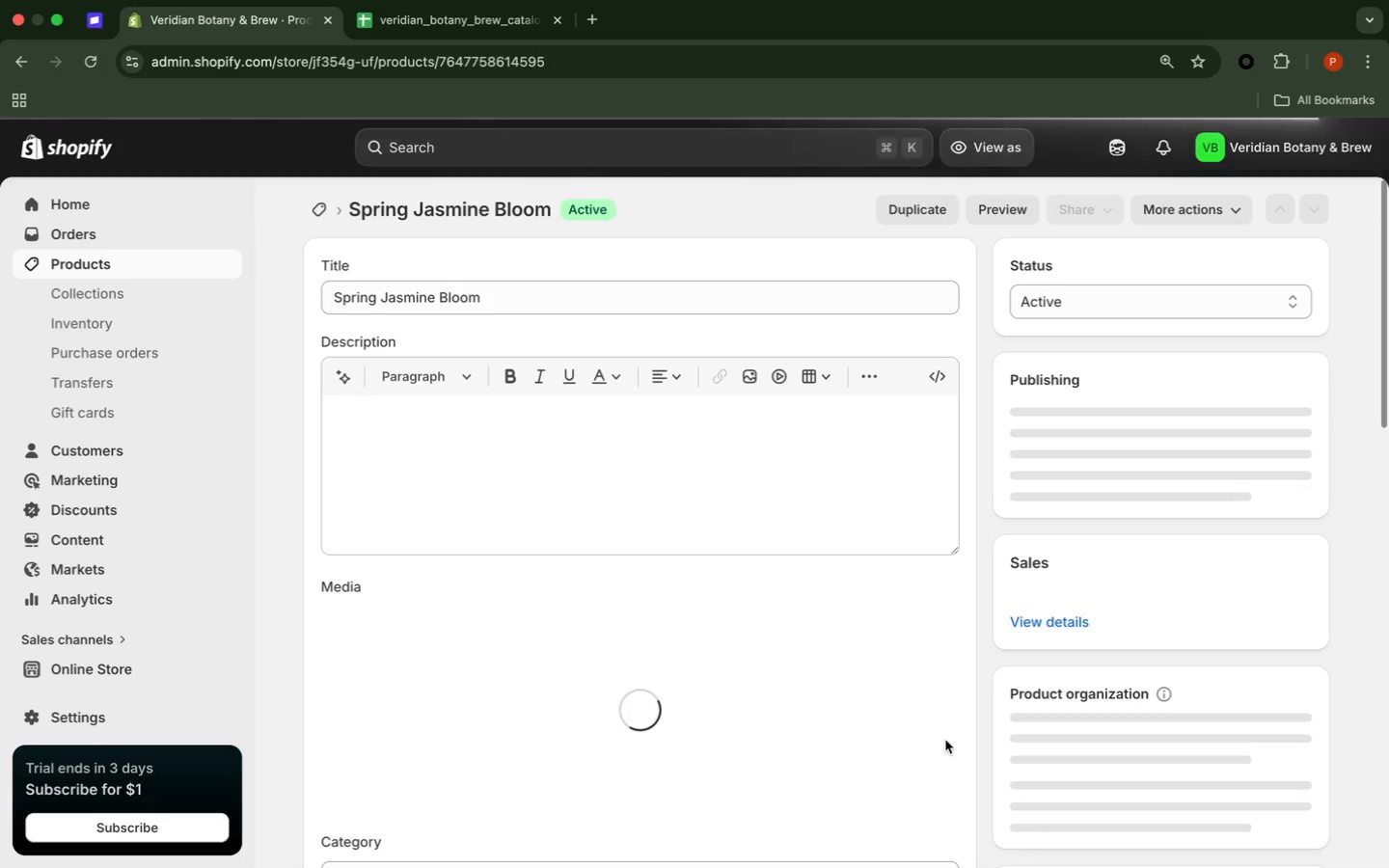 
left_click_drag(start_coordinate=[960, 867], to_coordinate=[967, 867])
 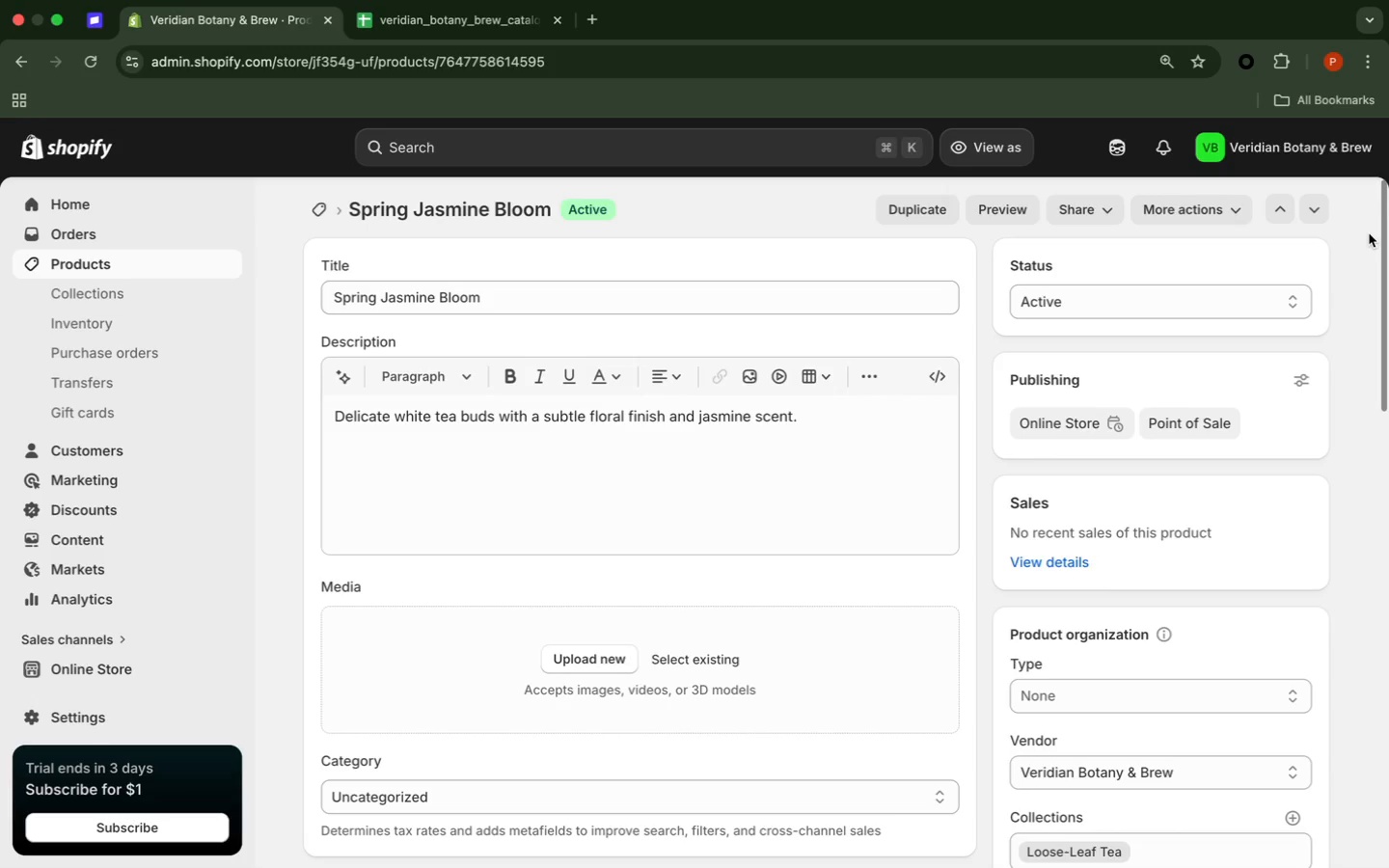 
wait(22.81)
 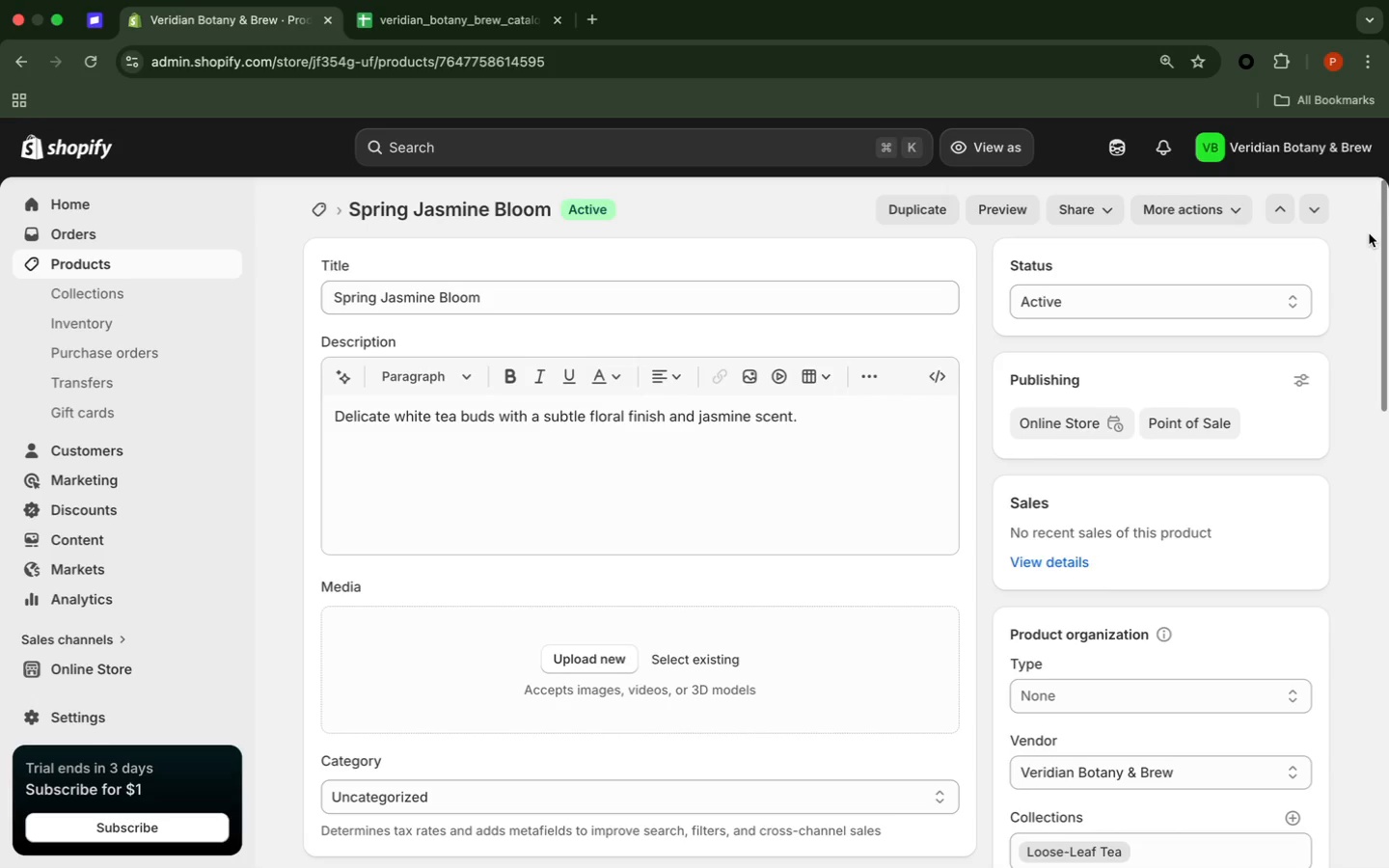 
left_click([984, 456])
 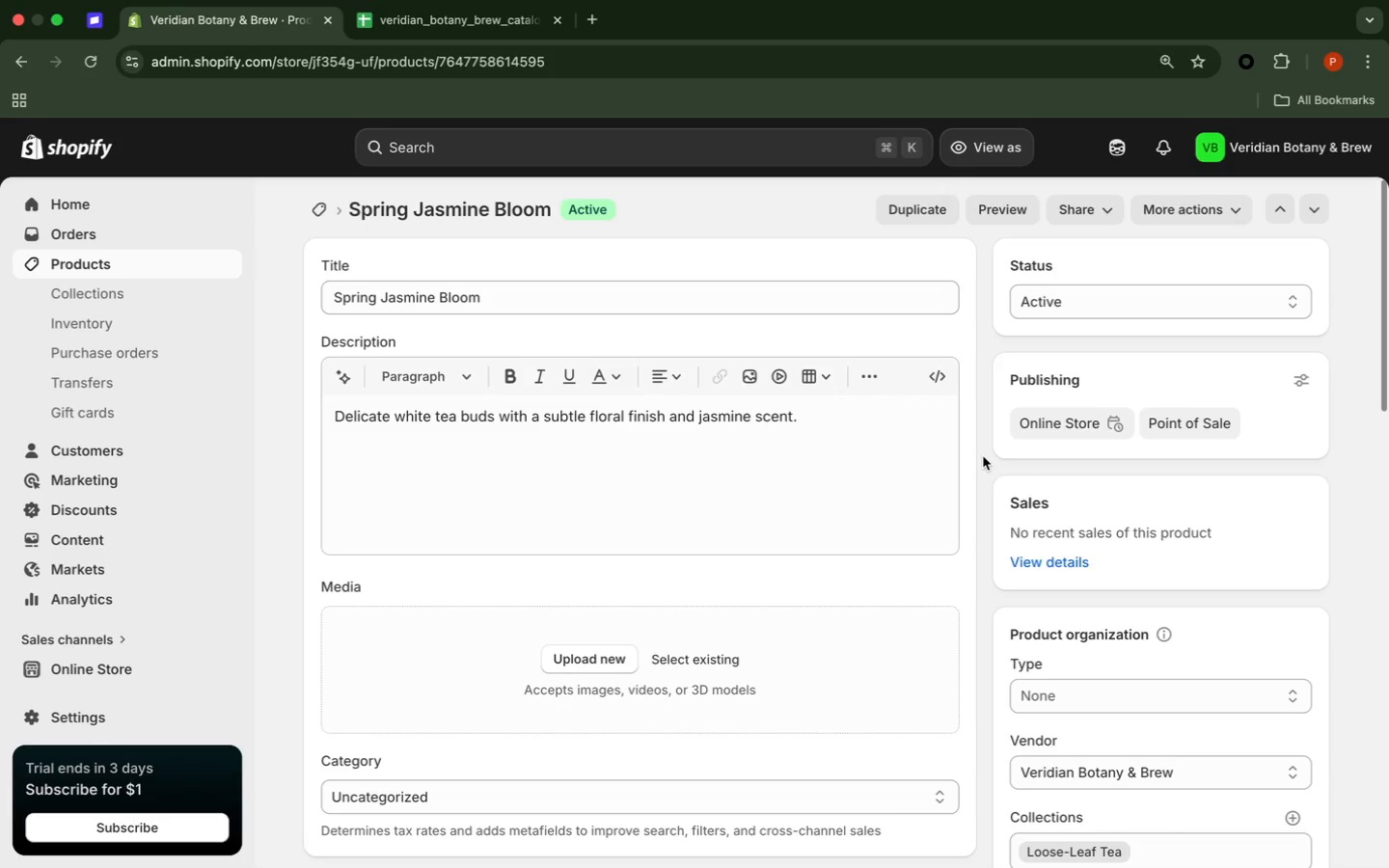 
scroll: coordinate [983, 457], scroll_direction: down, amount: 4.0
 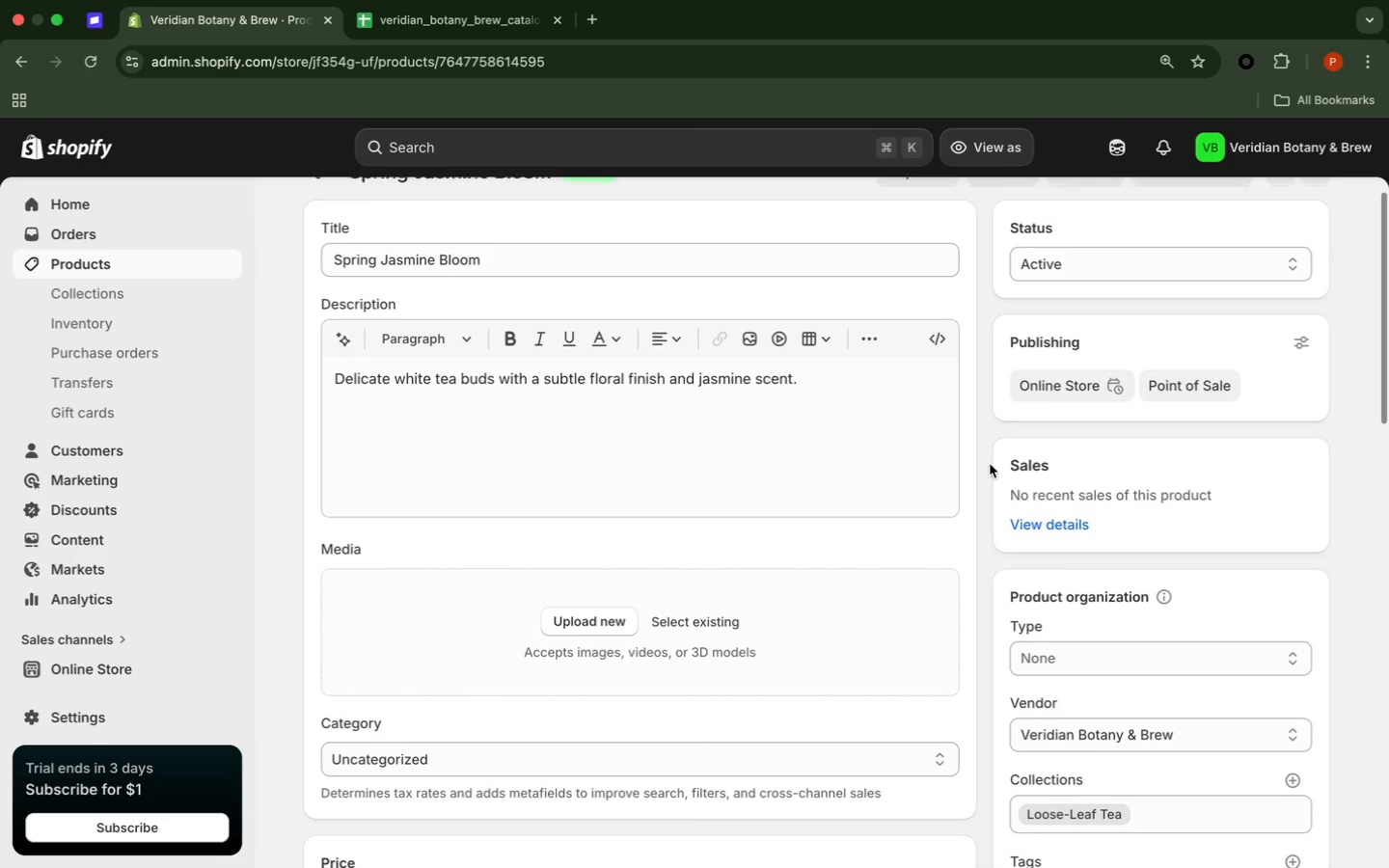 
scroll: coordinate [990, 466], scroll_direction: up, amount: 14.0
 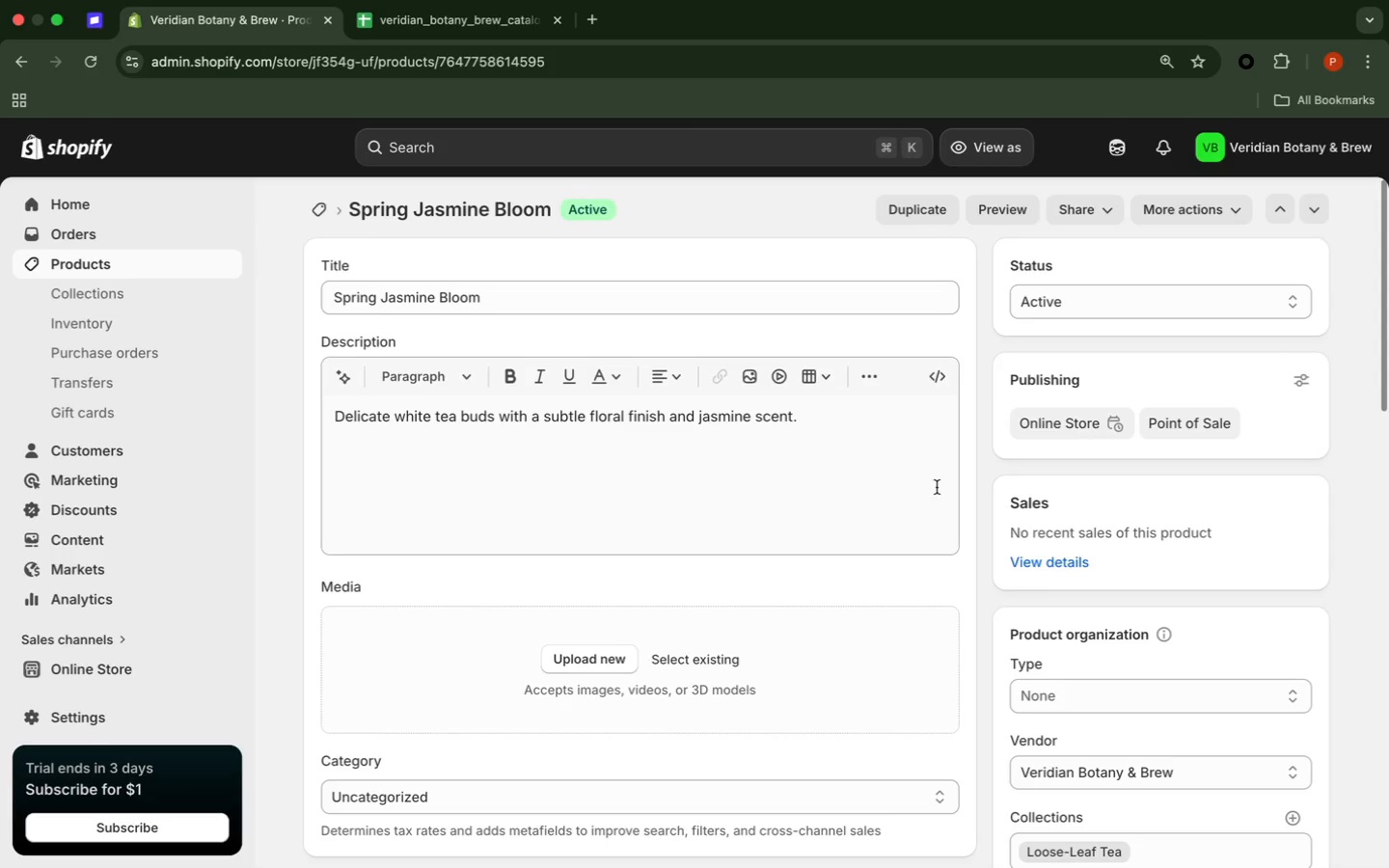 
wait(8.35)
 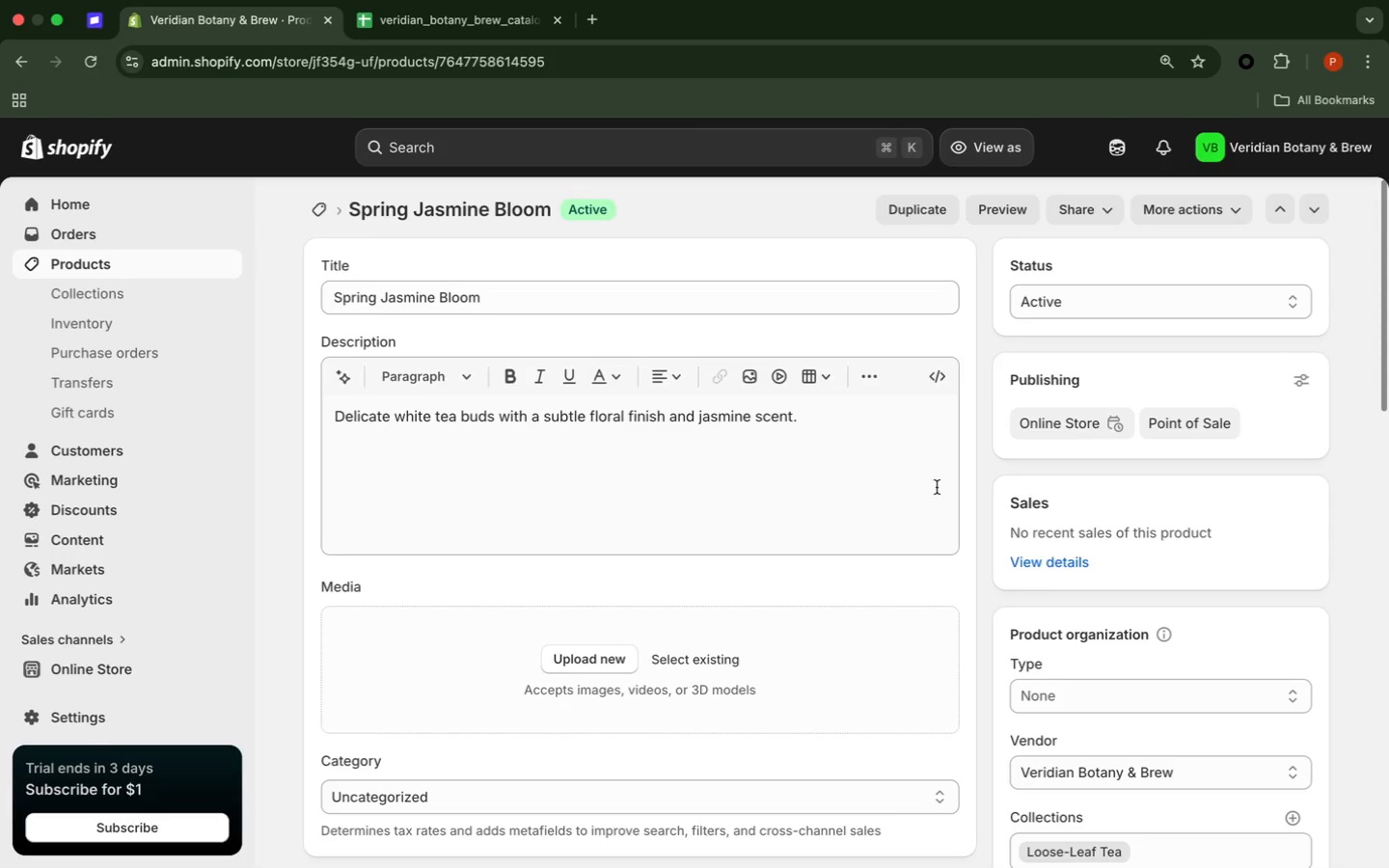 
scroll: coordinate [980, 514], scroll_direction: down, amount: 12.0
 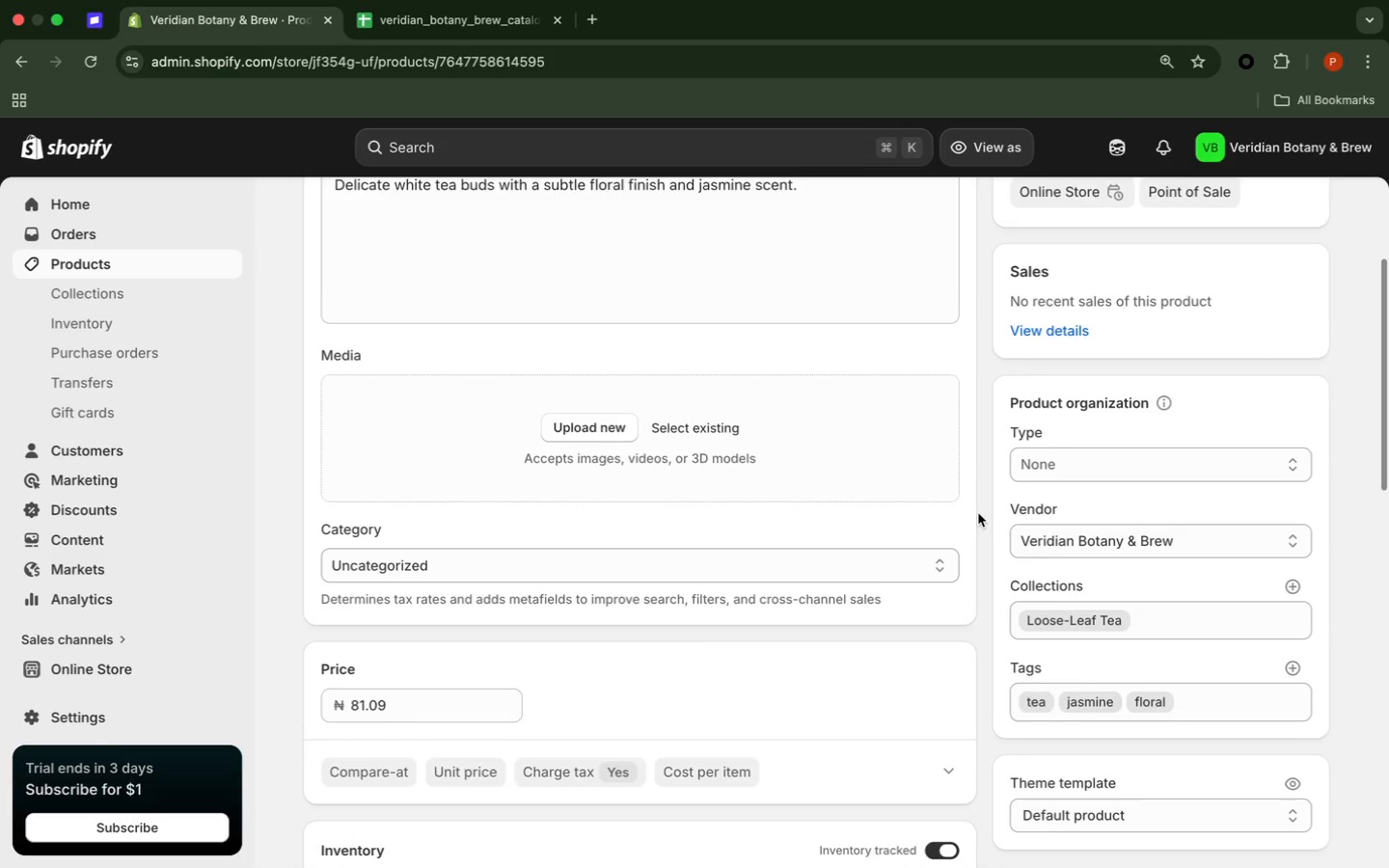 
scroll: coordinate [978, 514], scroll_direction: up, amount: 11.0
 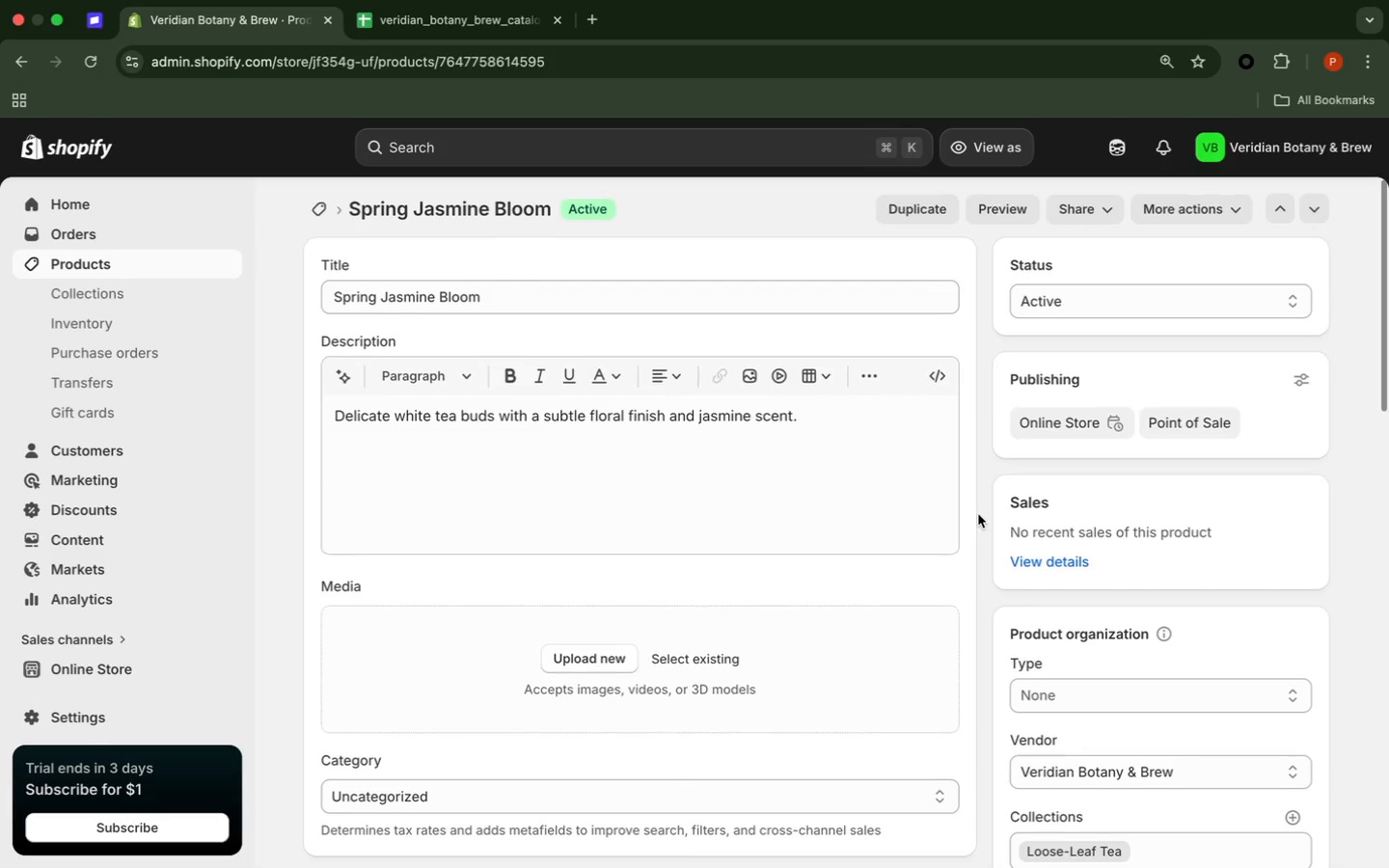 
scroll: coordinate [978, 514], scroll_direction: down, amount: 7.0
 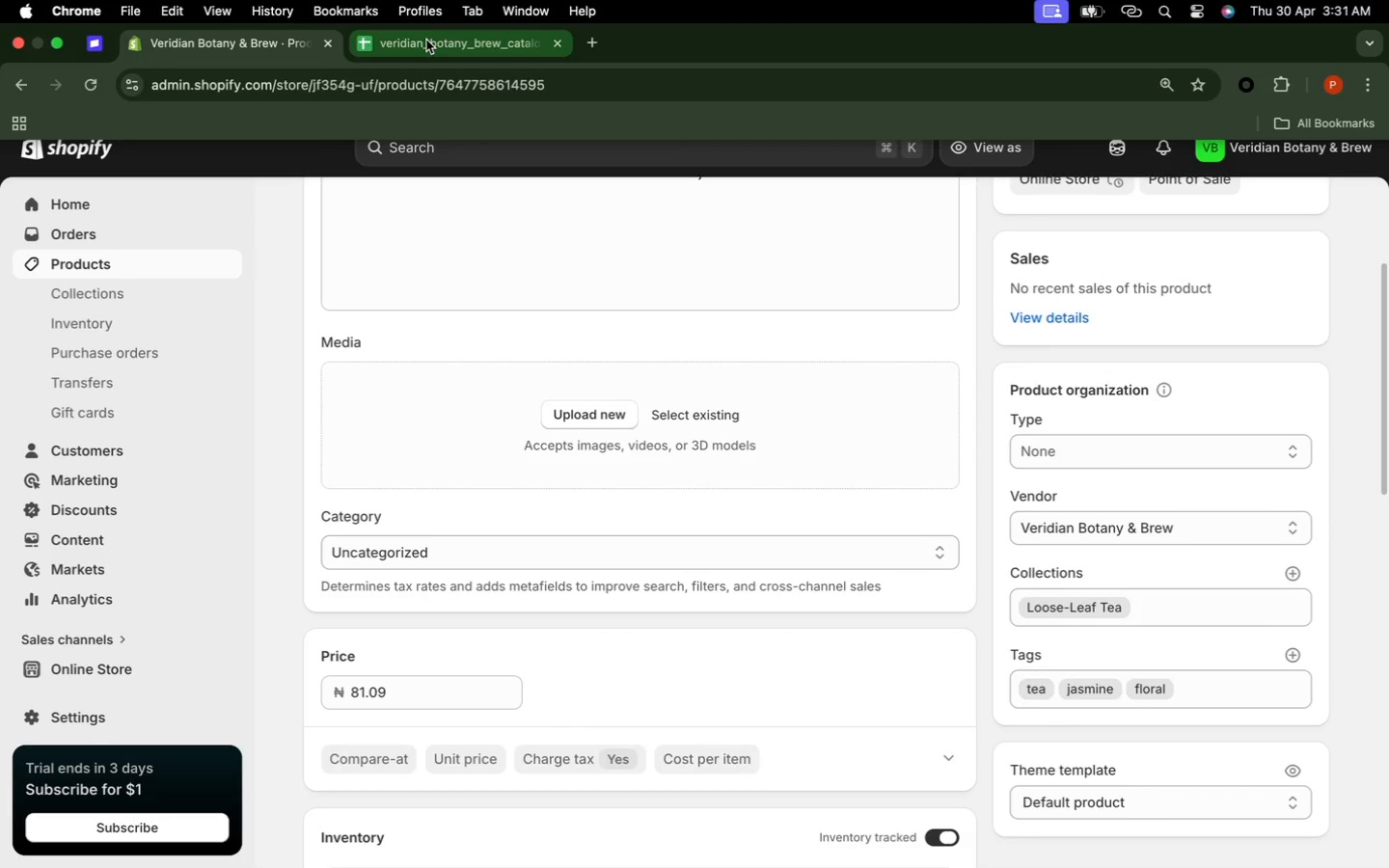 
left_click([426, 40])
 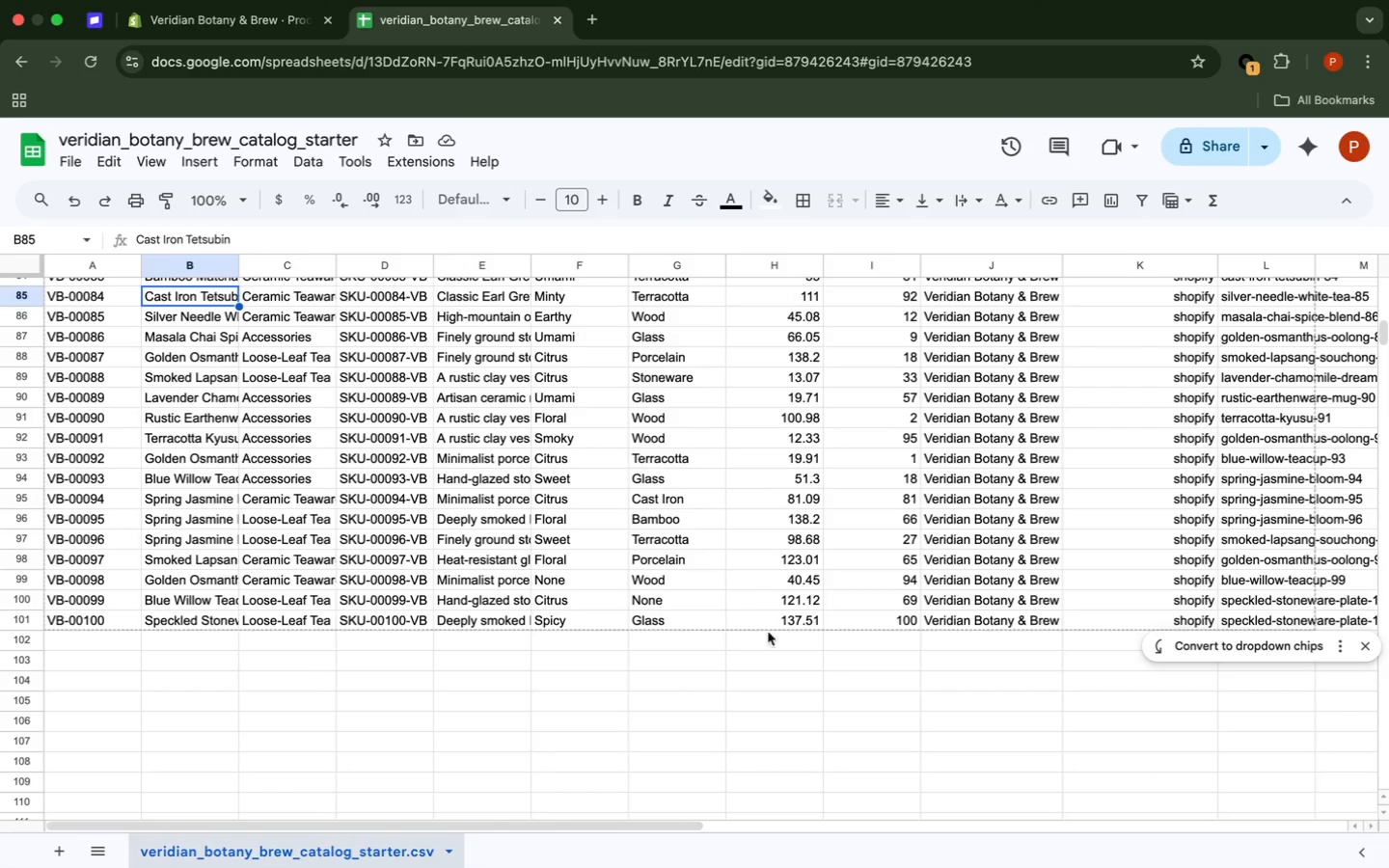 
wait(11.42)
 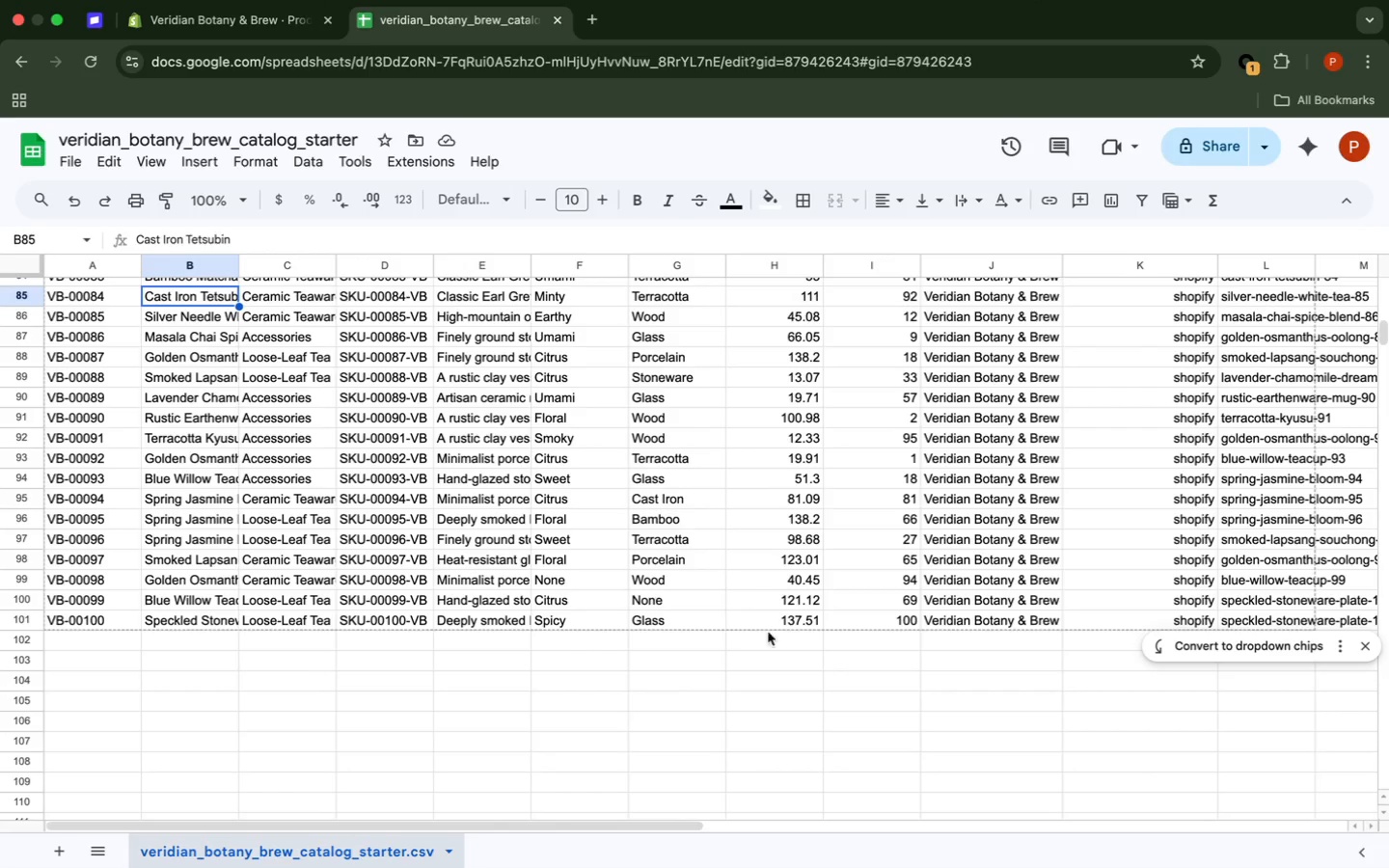 
left_click([290, 15])
 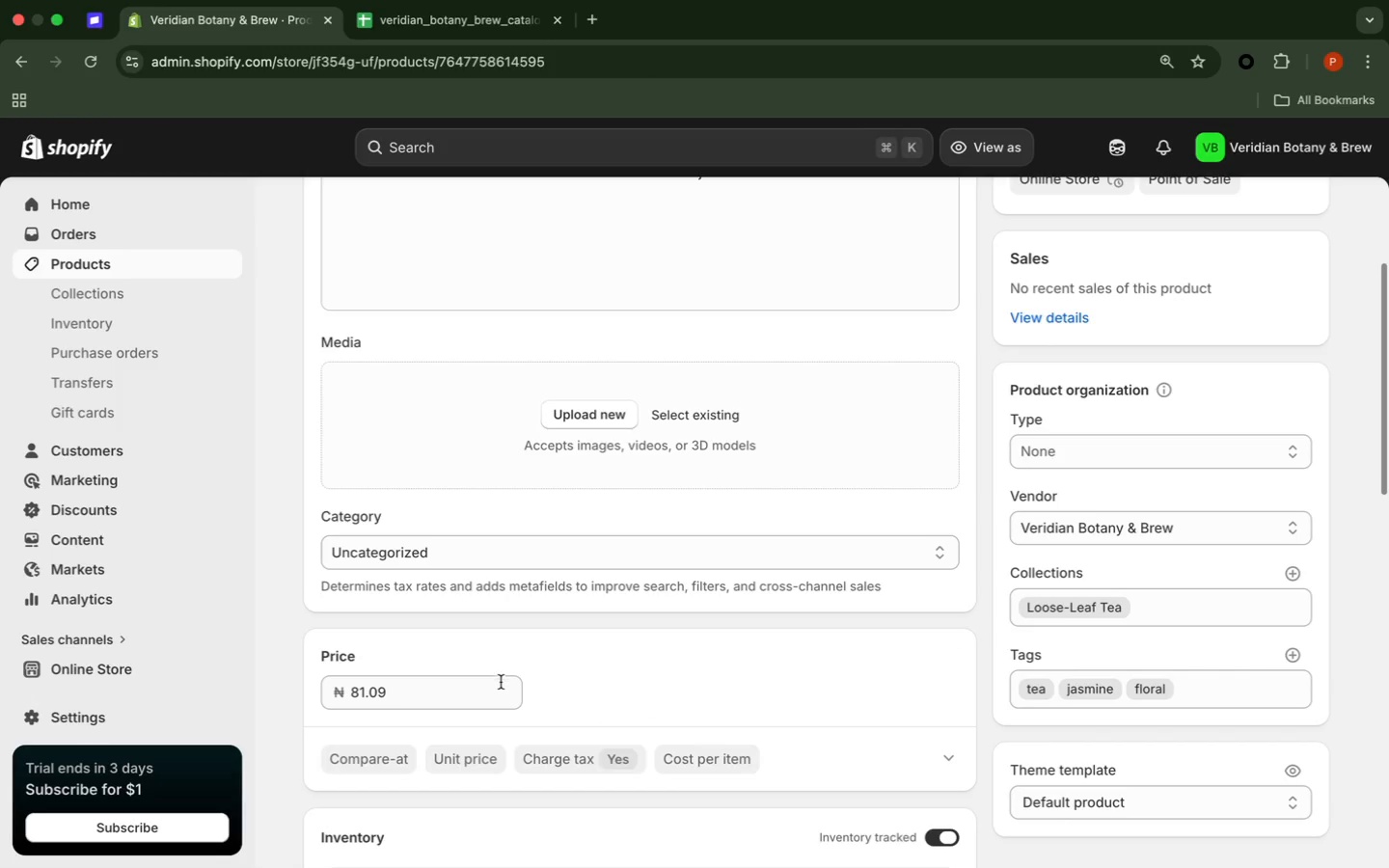 
double_click([499, 689])
 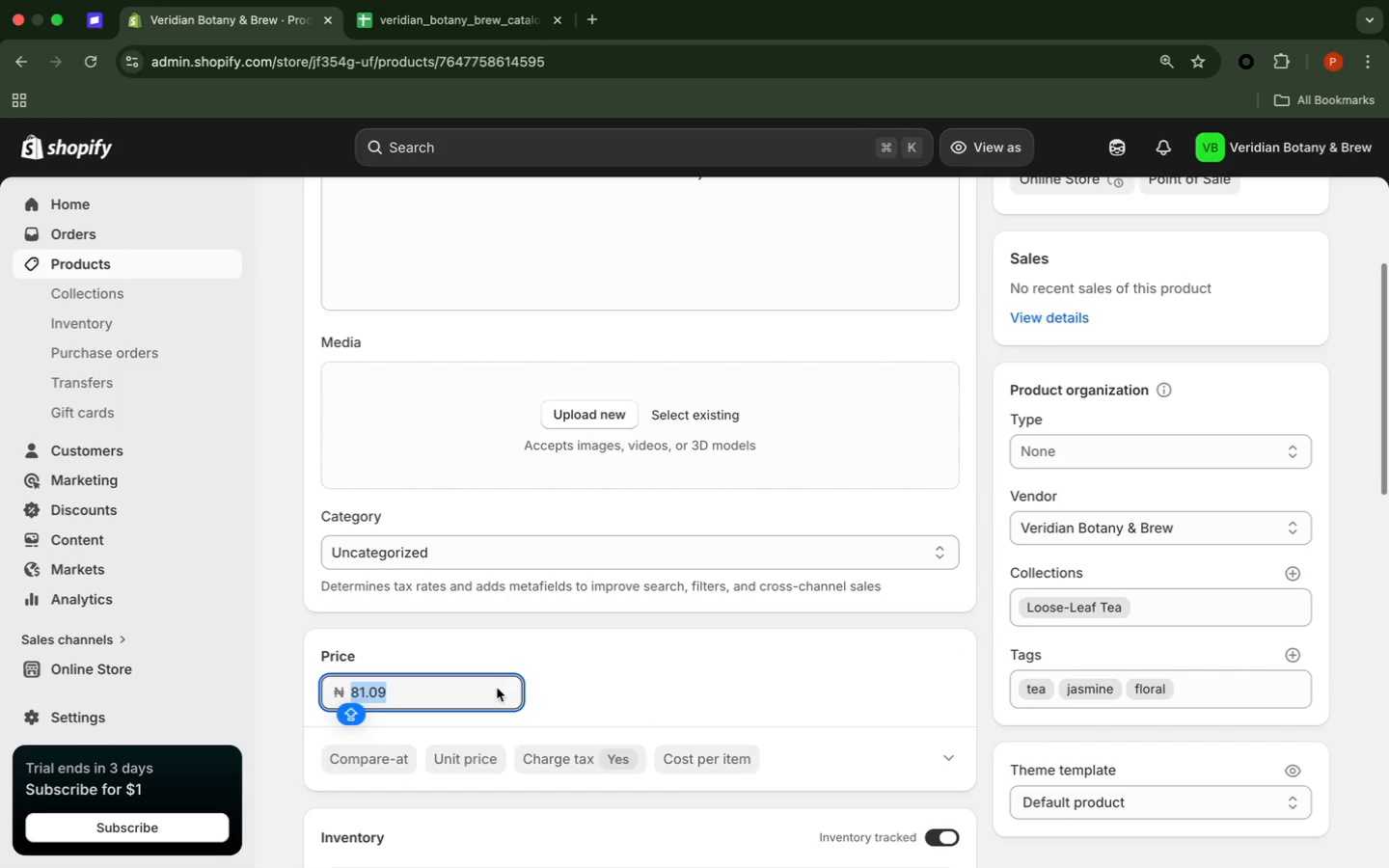 
type(98.68)
 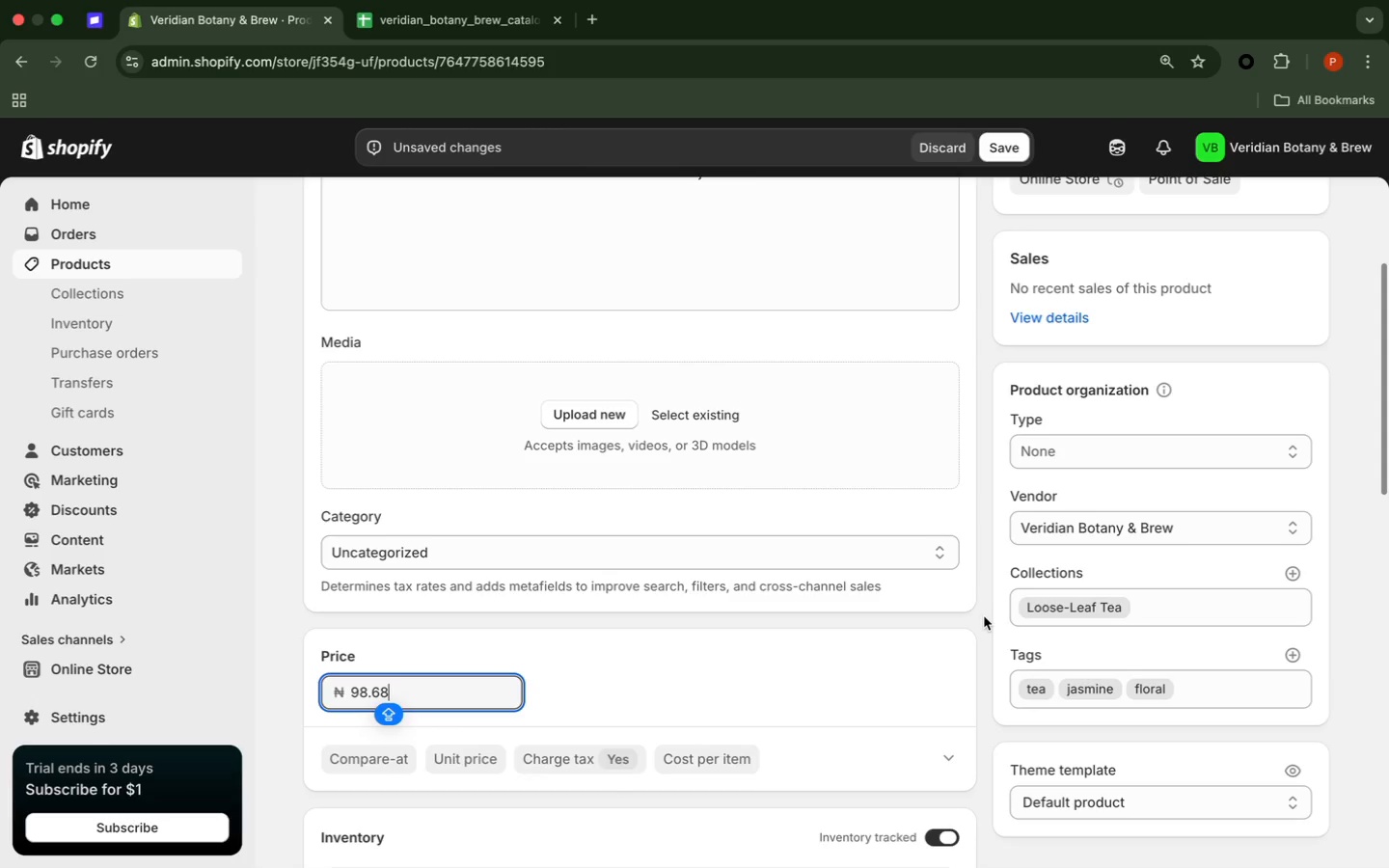 
left_click([961, 636])
 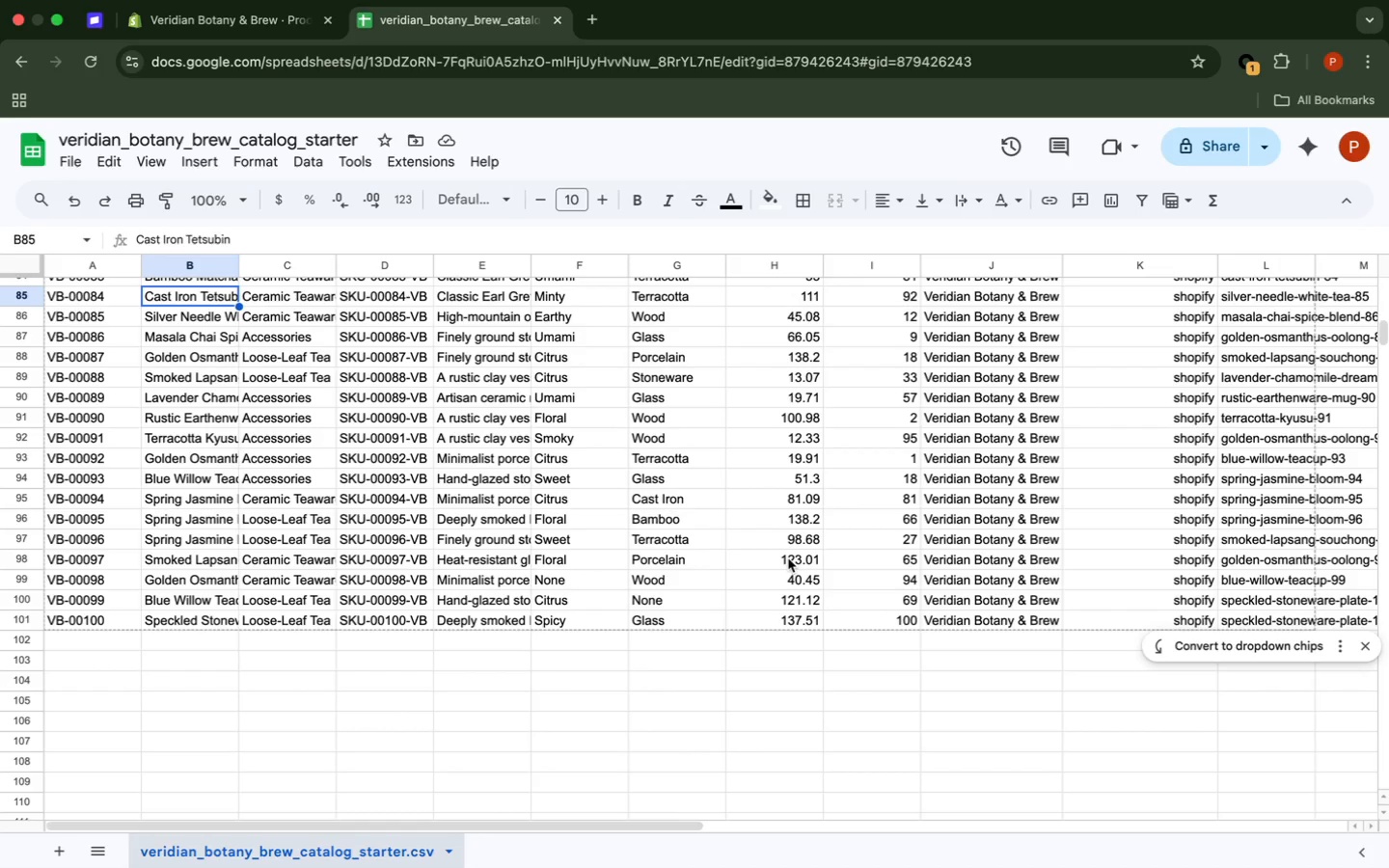 
wait(41.0)
 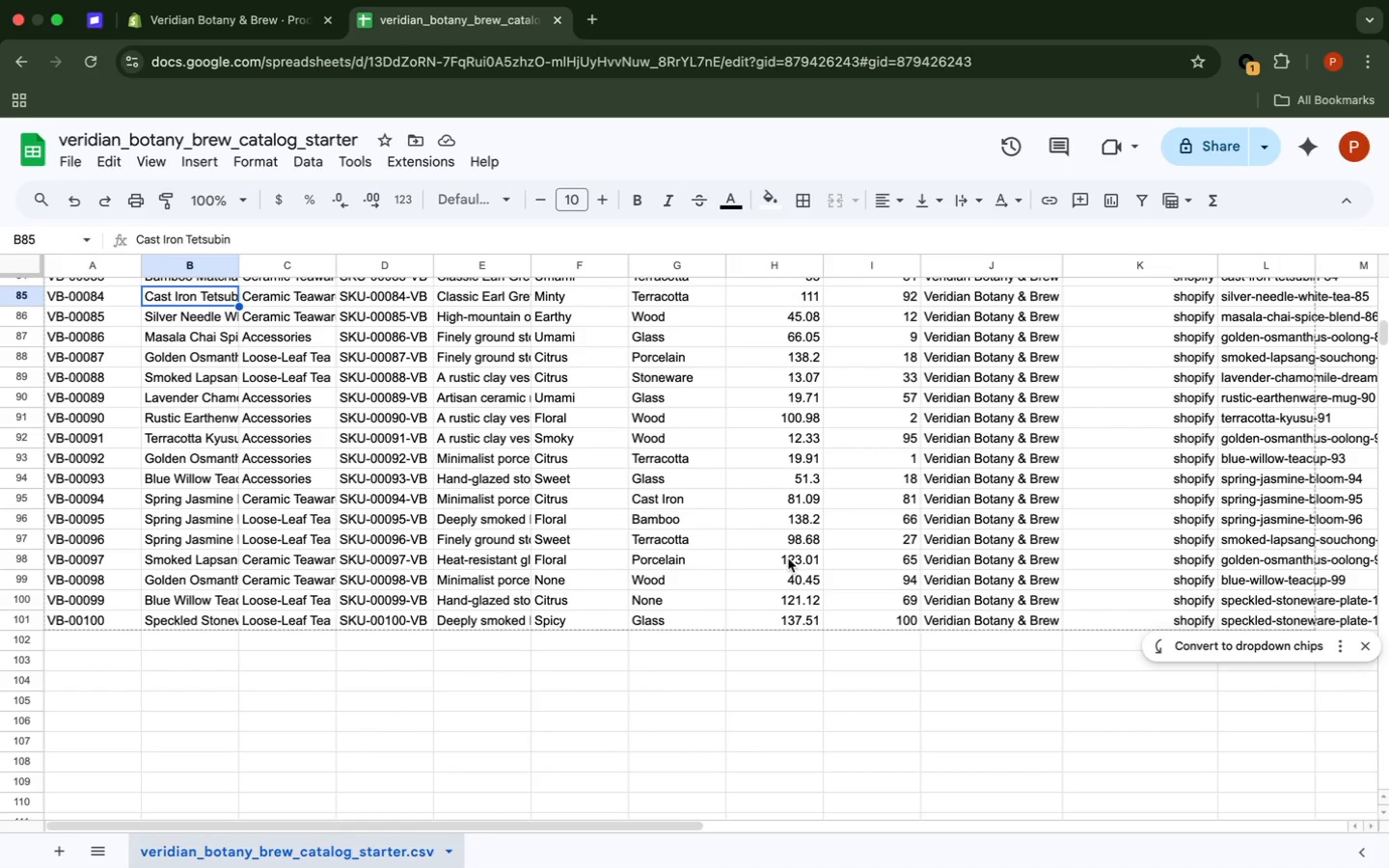 
left_click([257, 33])
 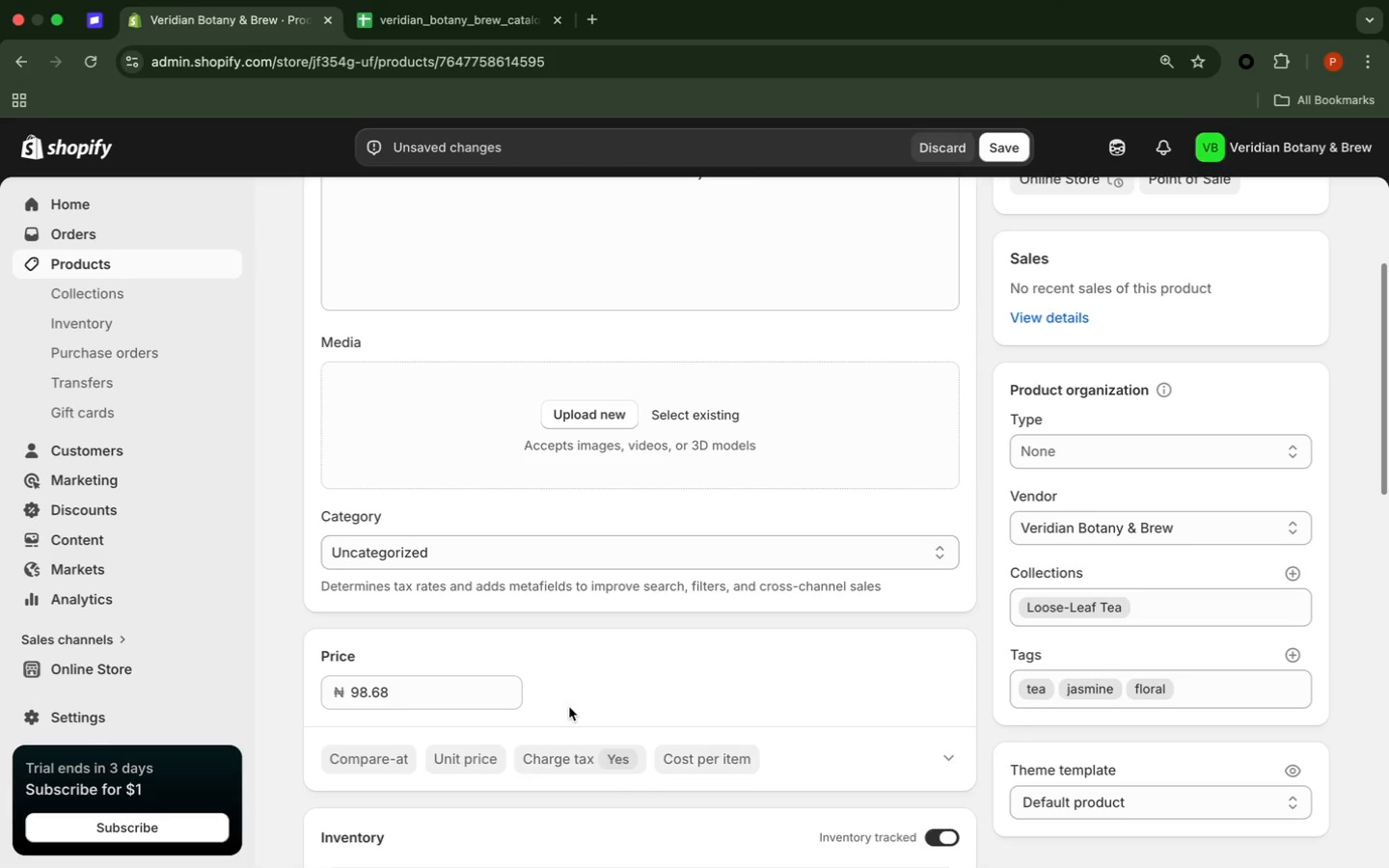 
wait(5.39)
 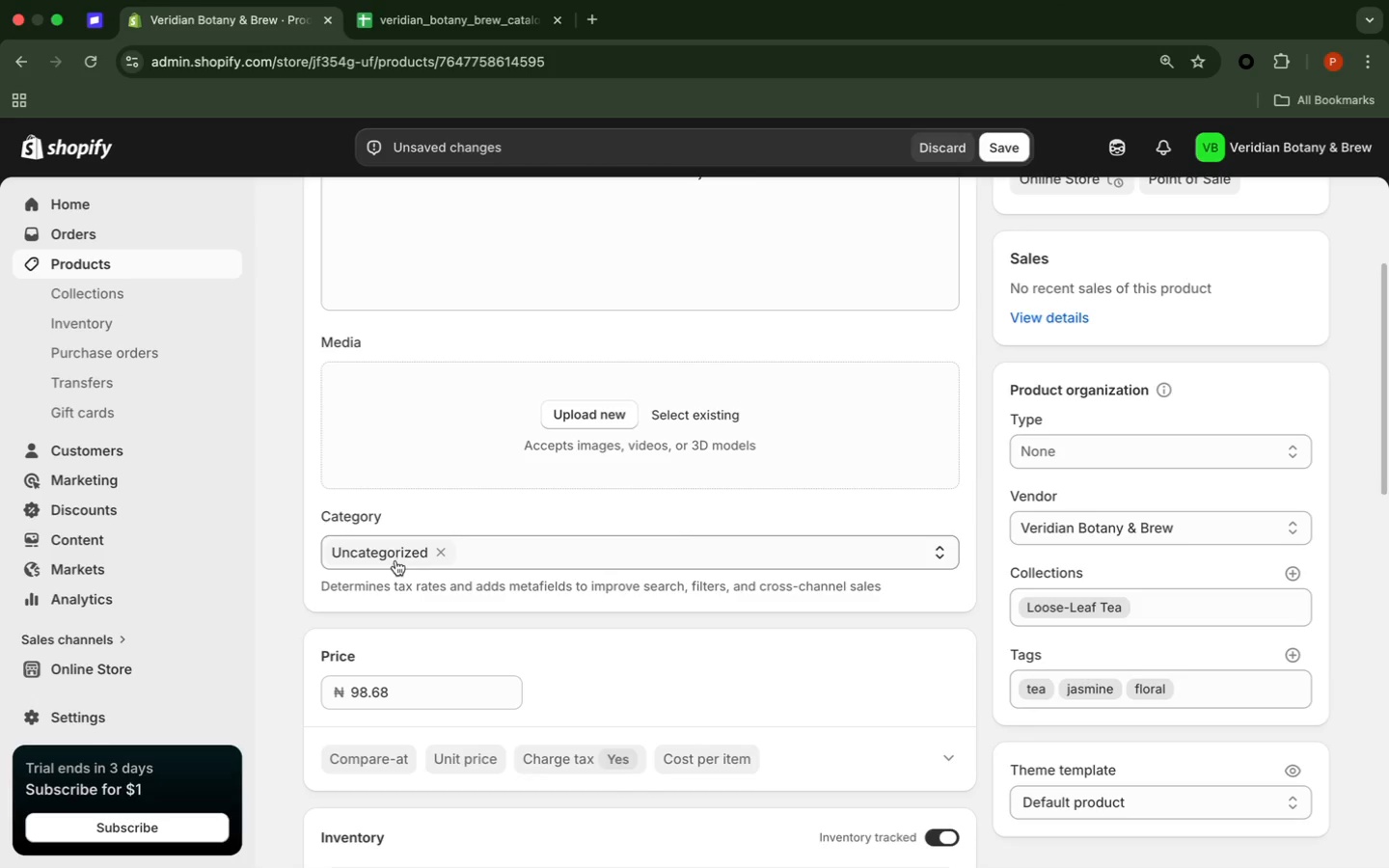 
scroll: coordinate [565, 716], scroll_direction: down, amount: 15.0
 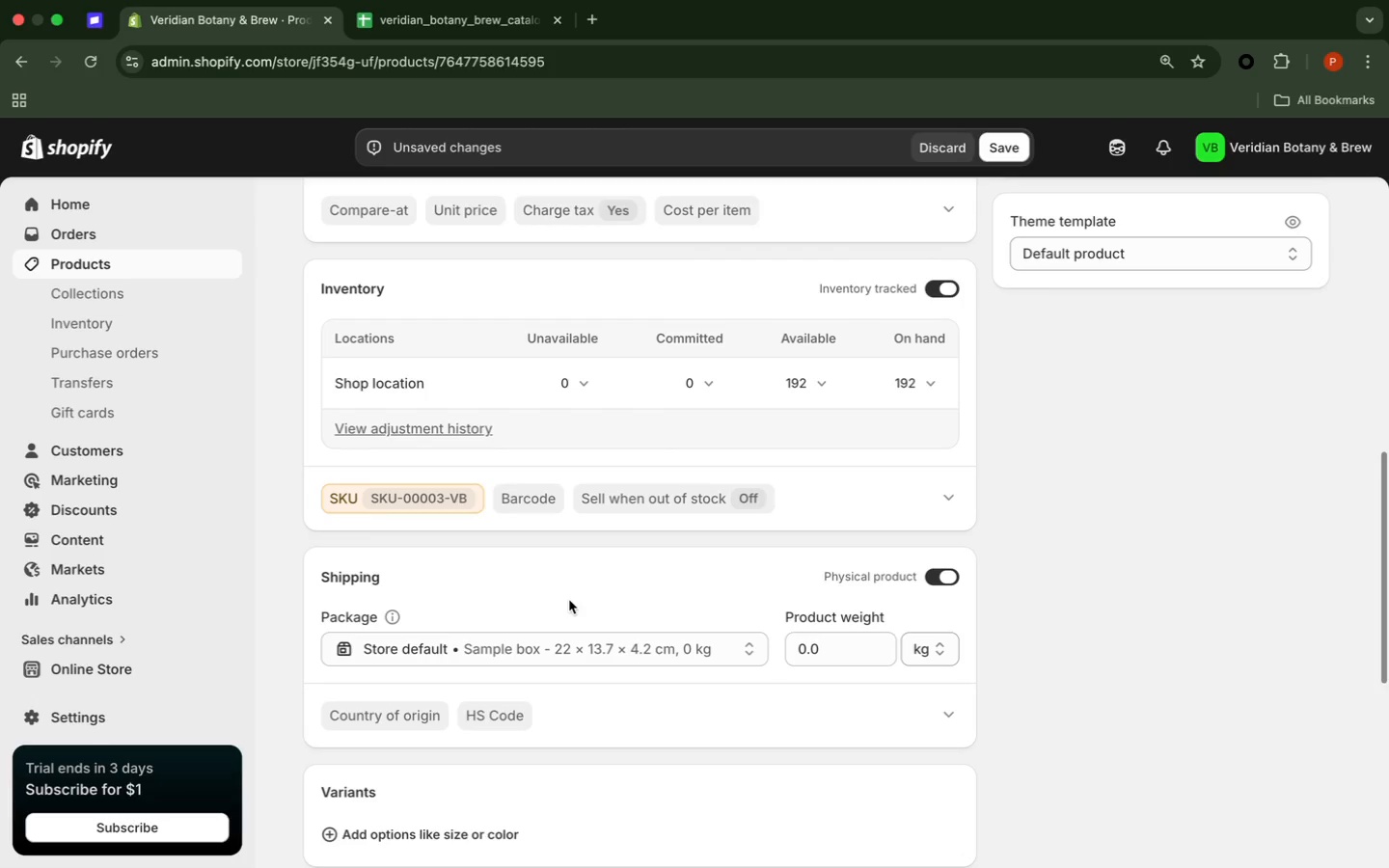 
wait(33.09)
 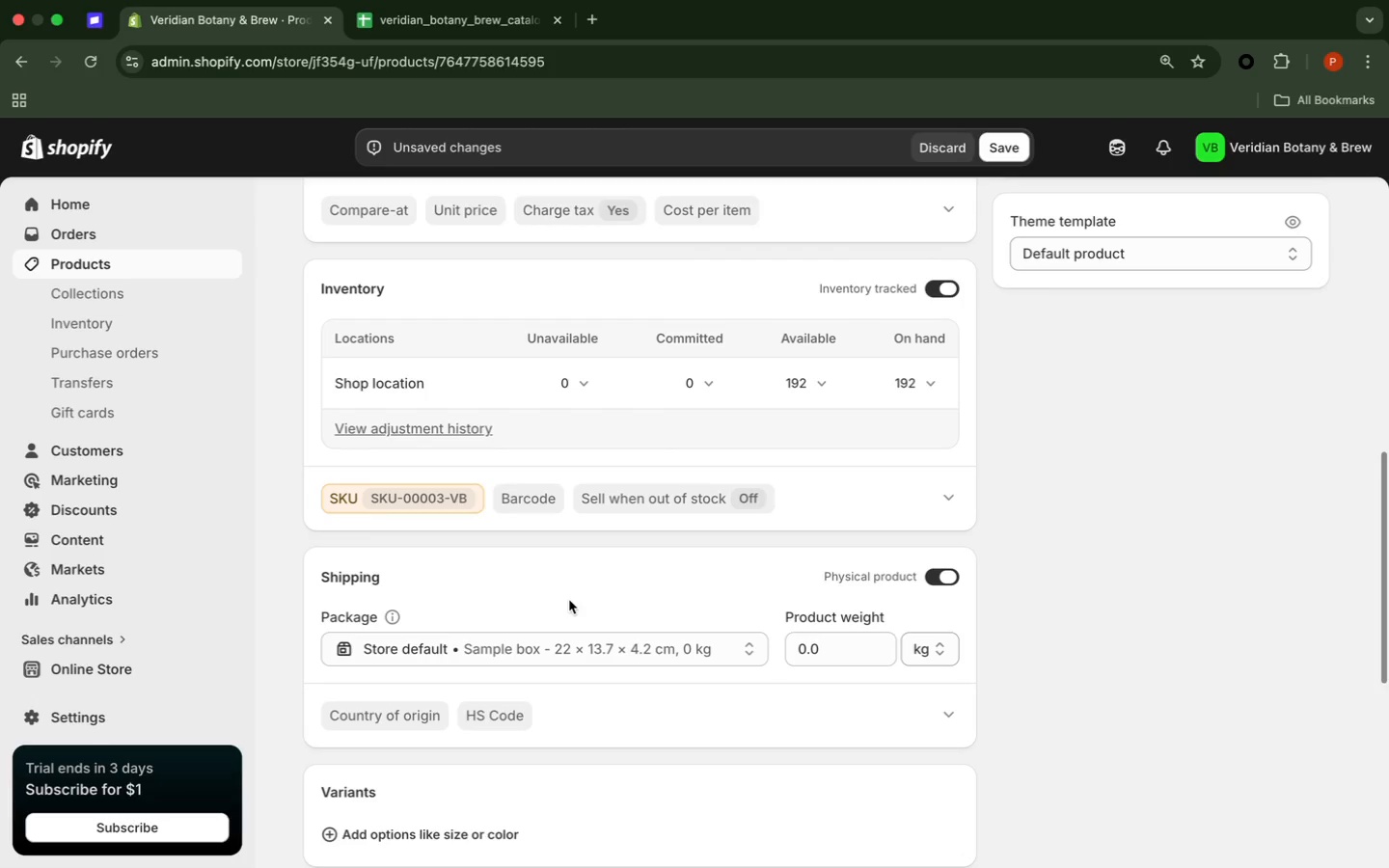 
left_click([825, 386])
 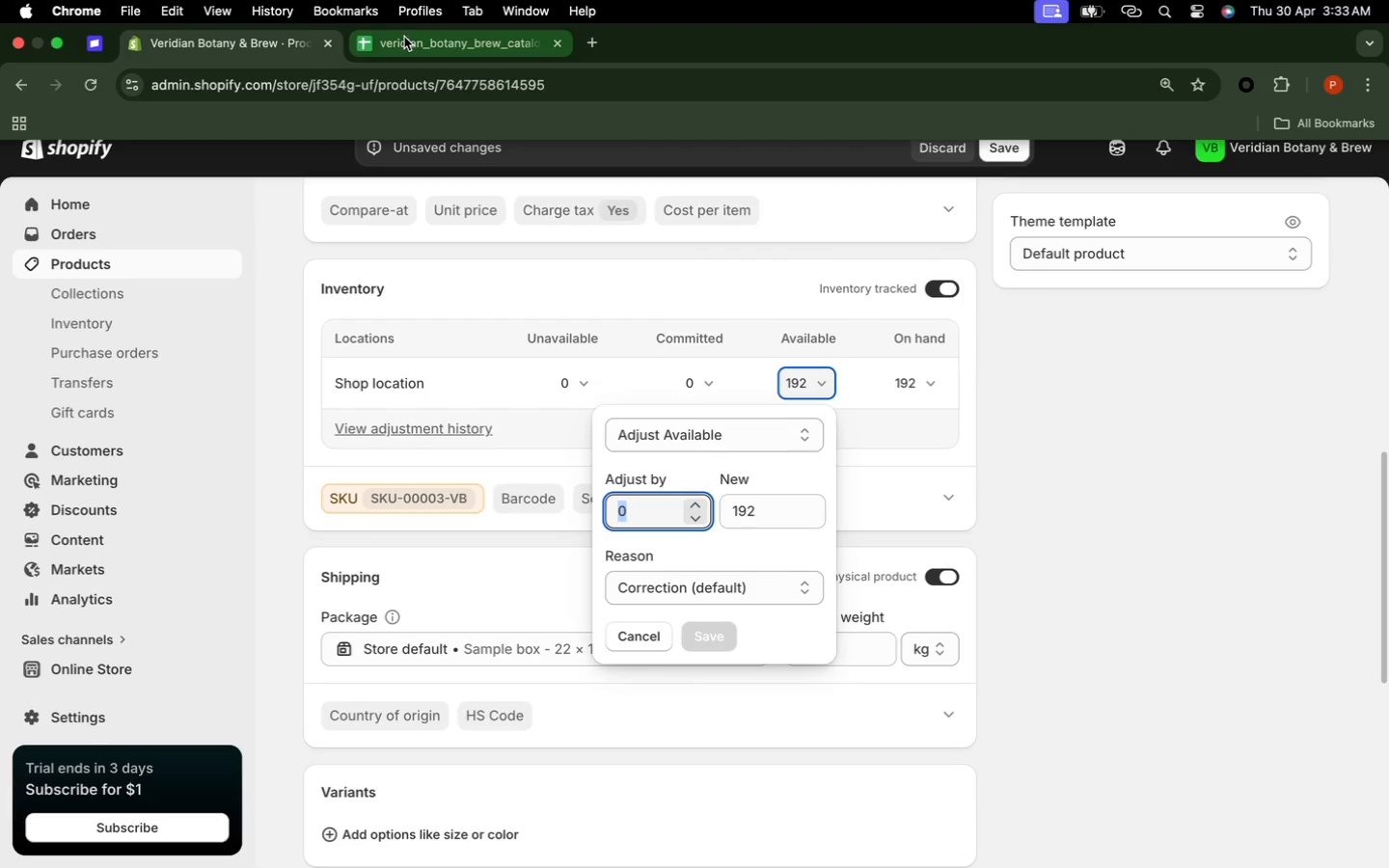 
left_click([404, 38])
 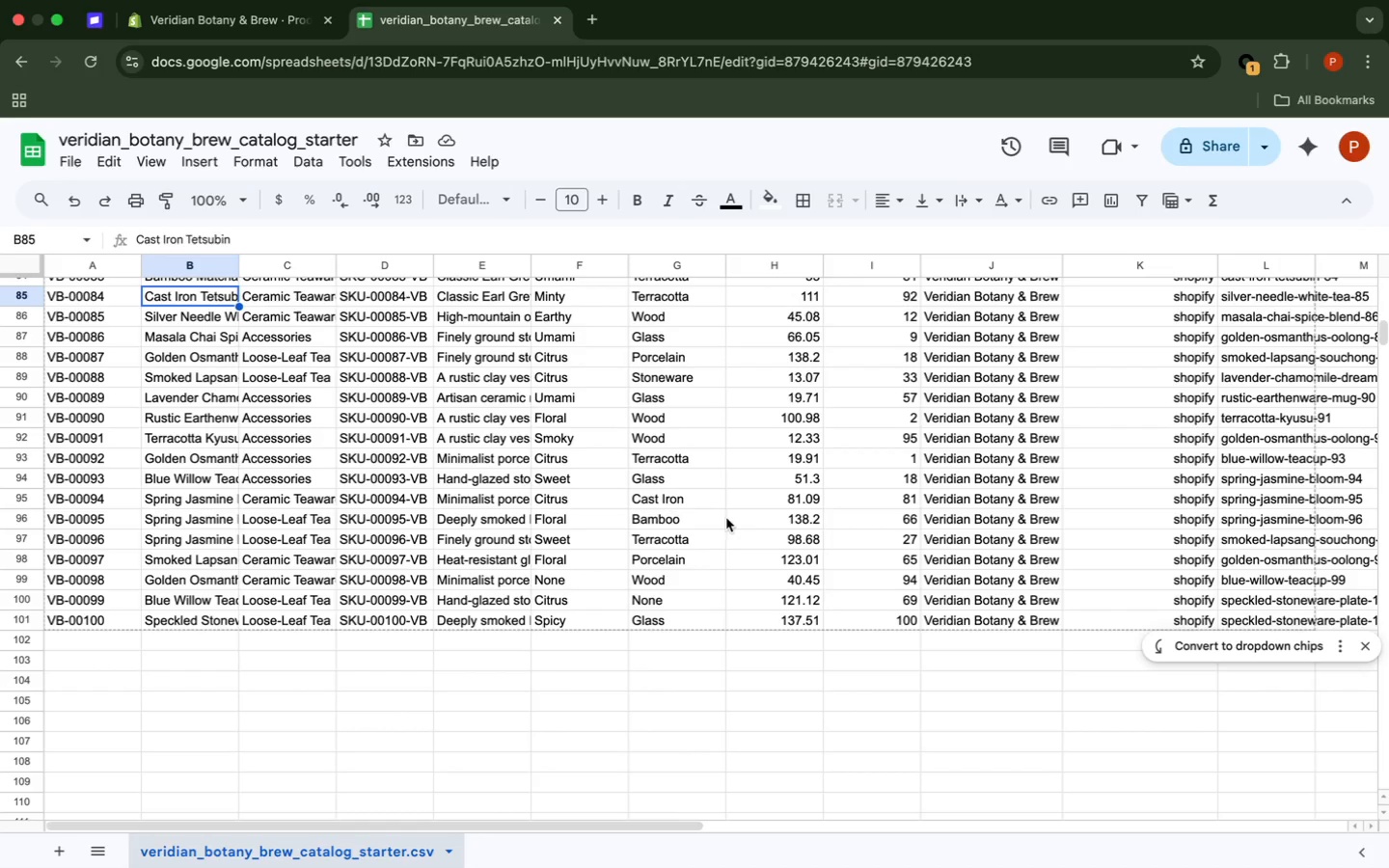 
wait(10.51)
 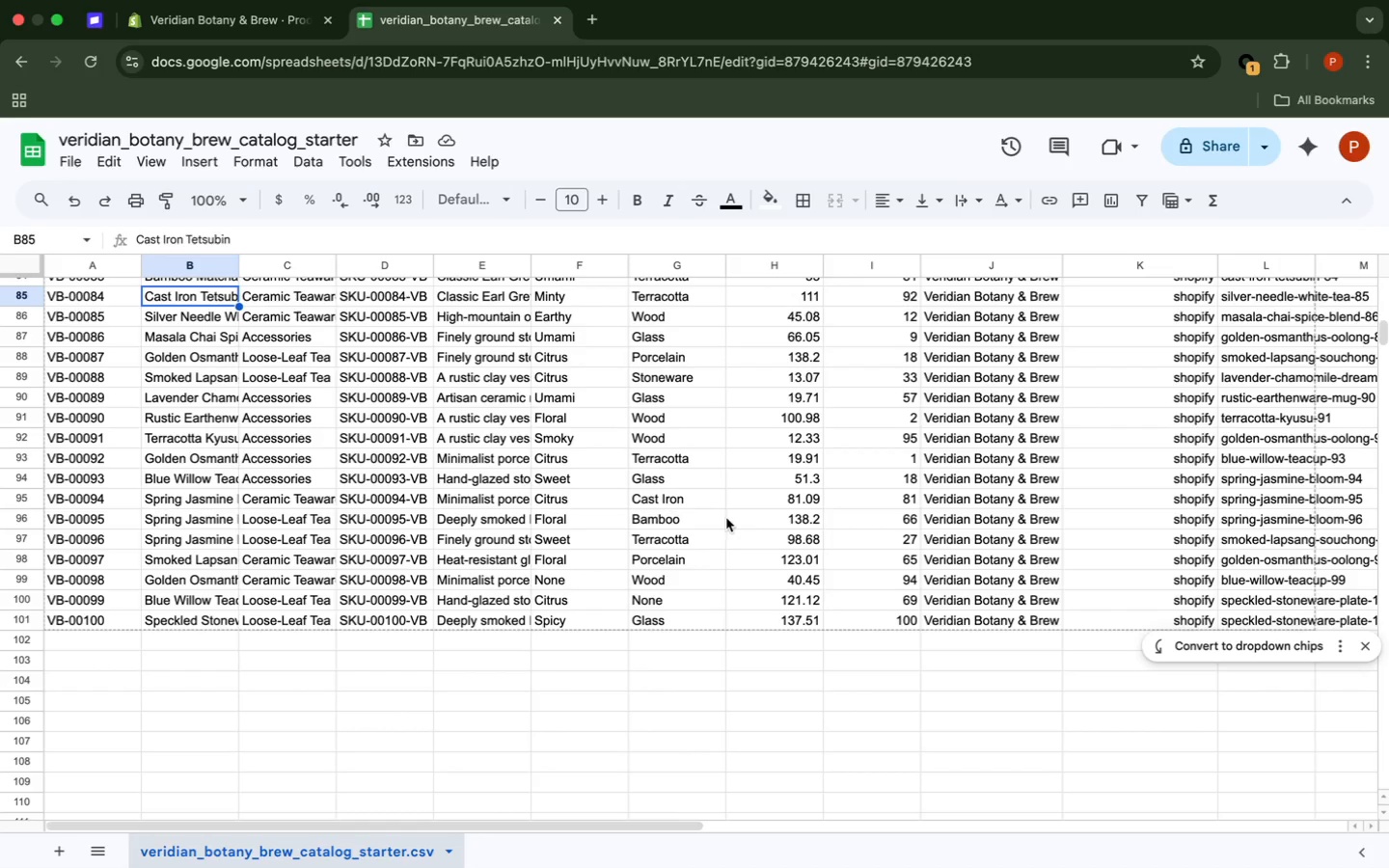 
left_click([254, 32])
 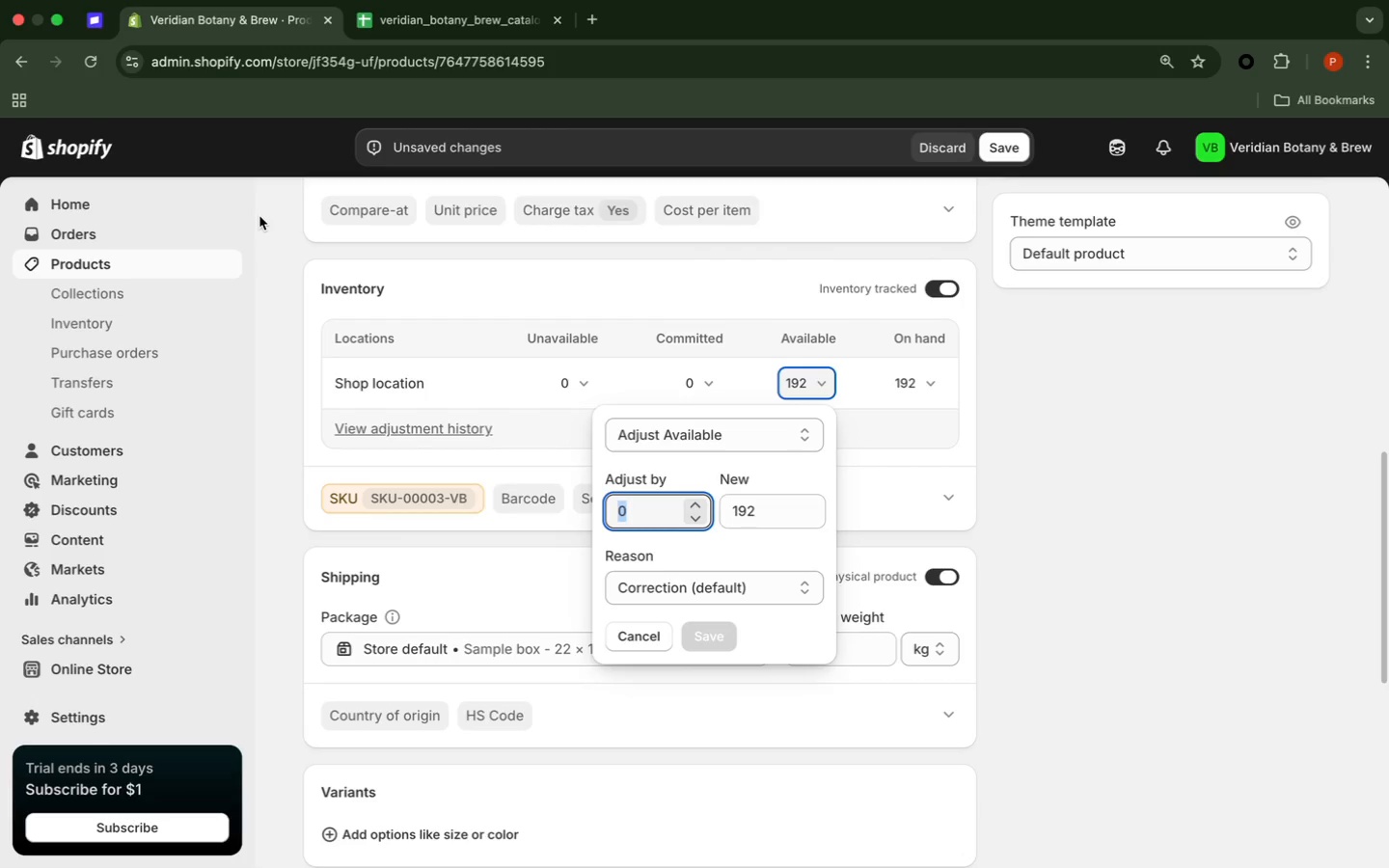 
wait(21.91)
 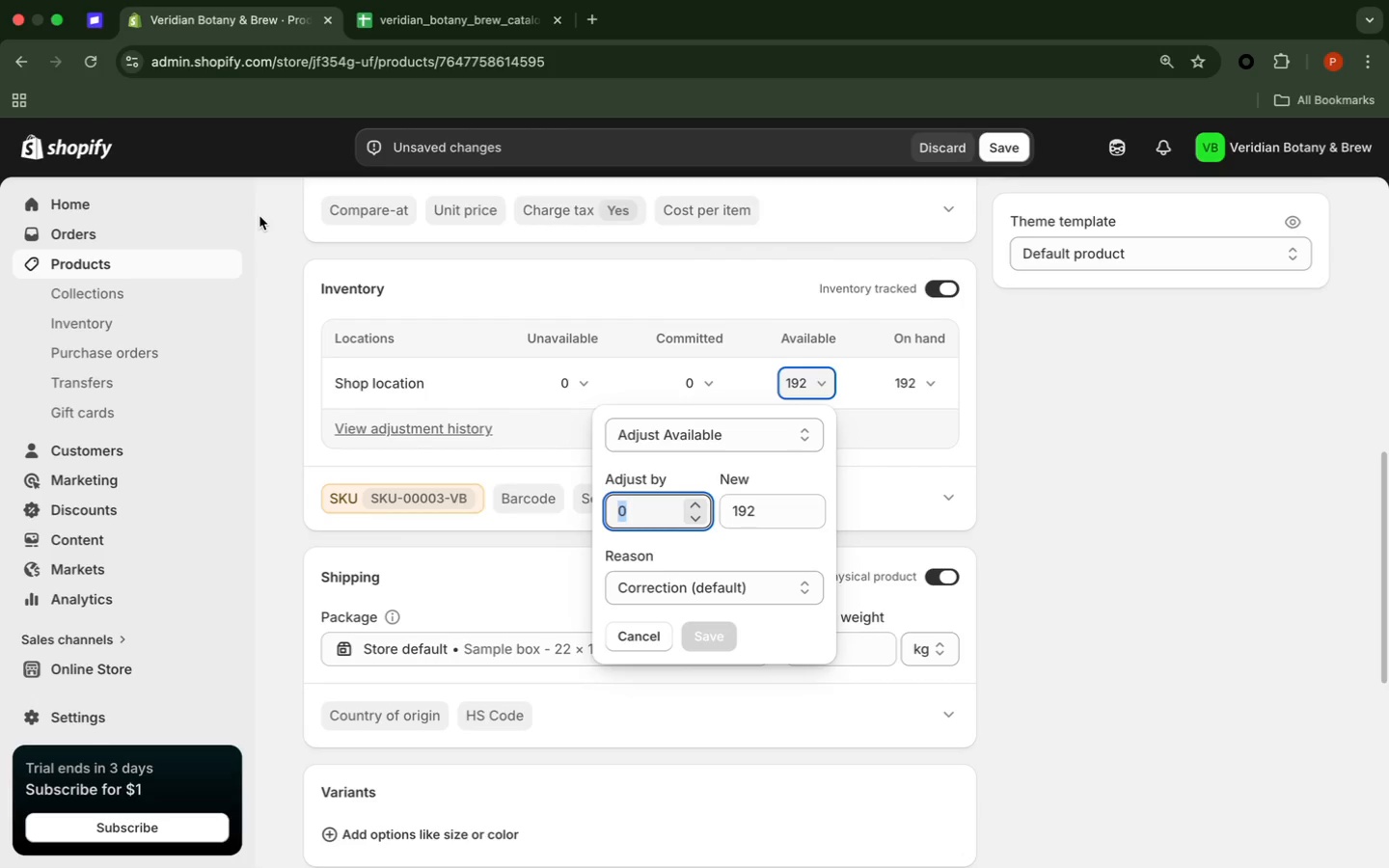 
left_click([453, 12])
 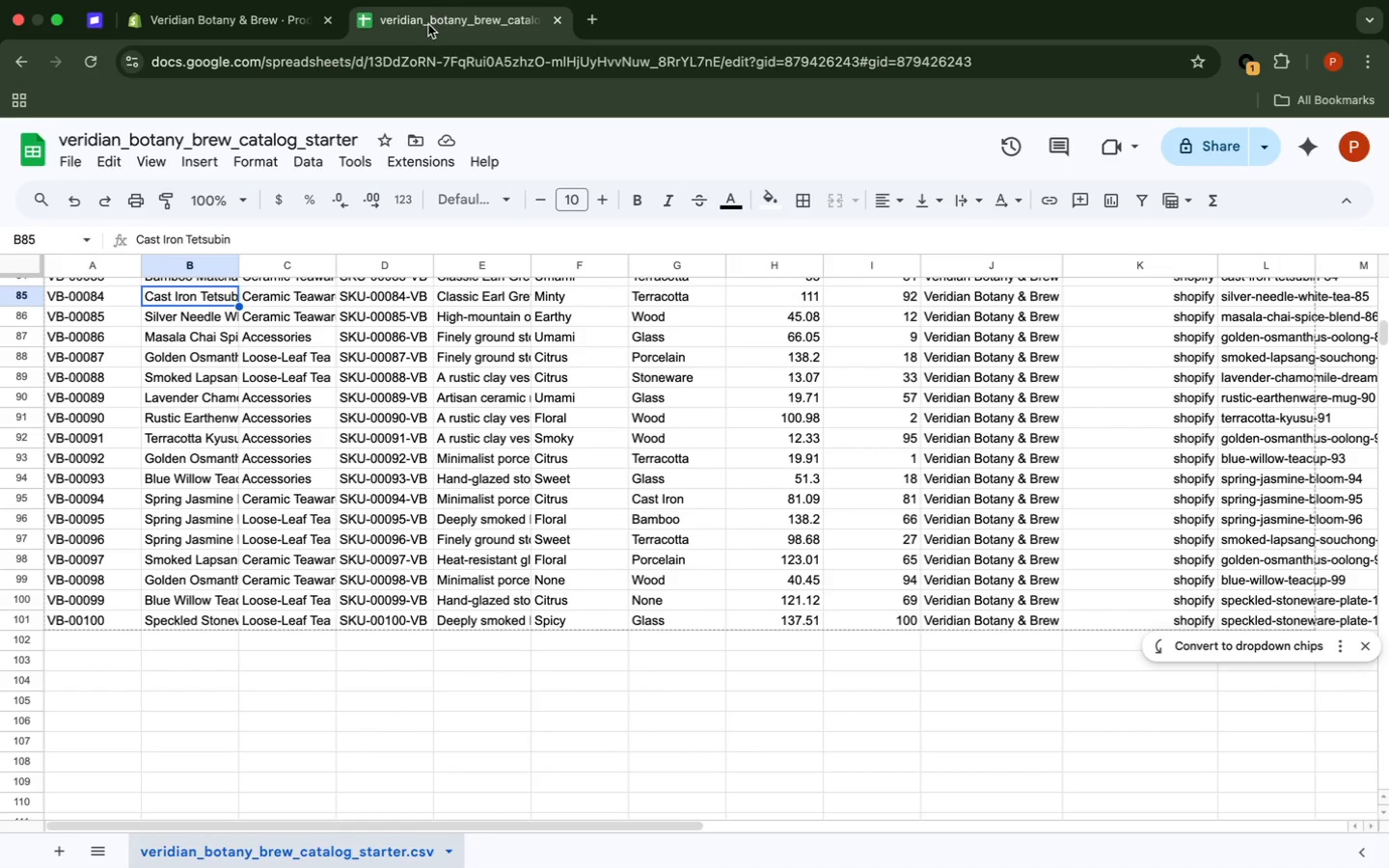 
wait(15.81)
 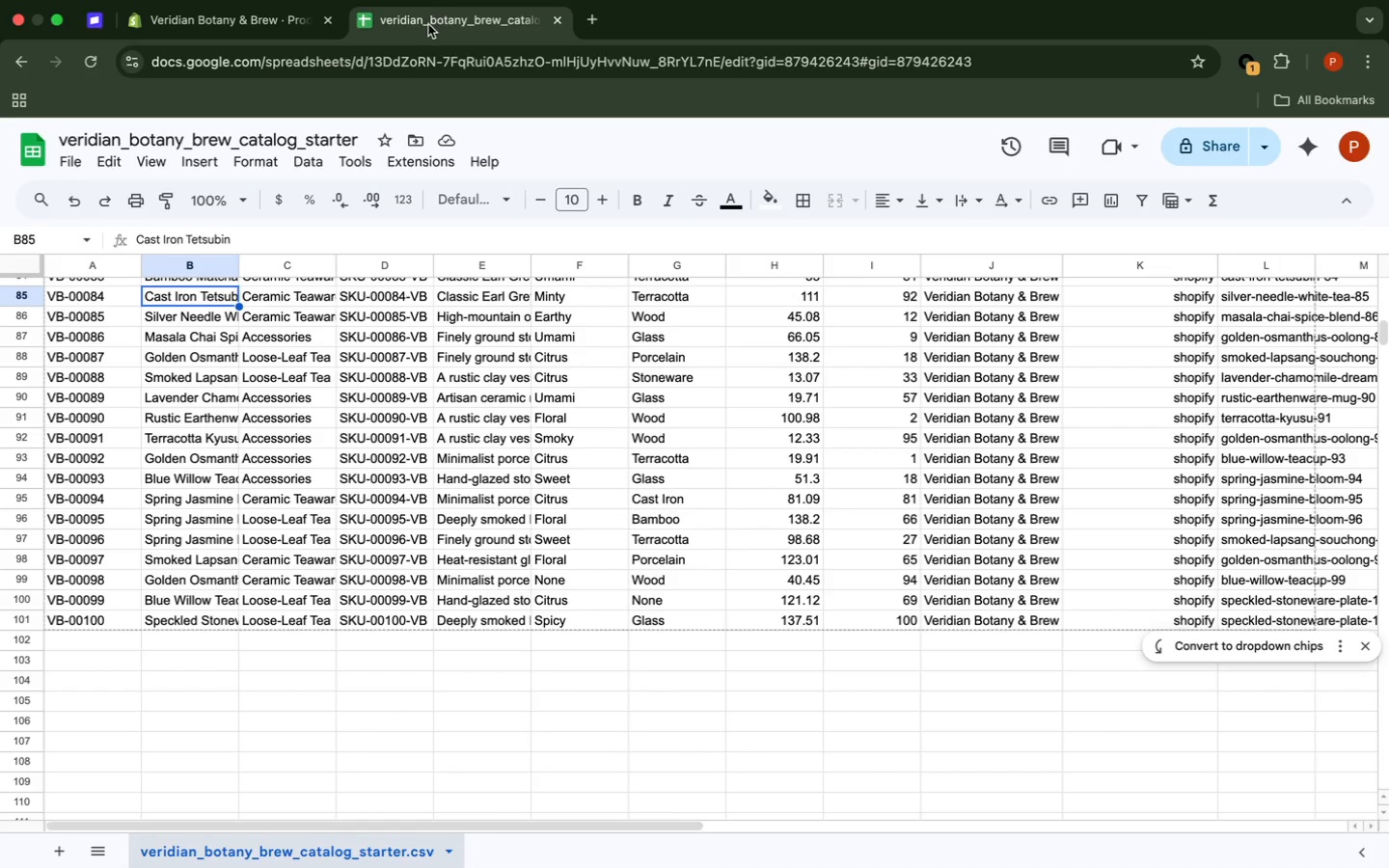 
left_click([631, 448])
 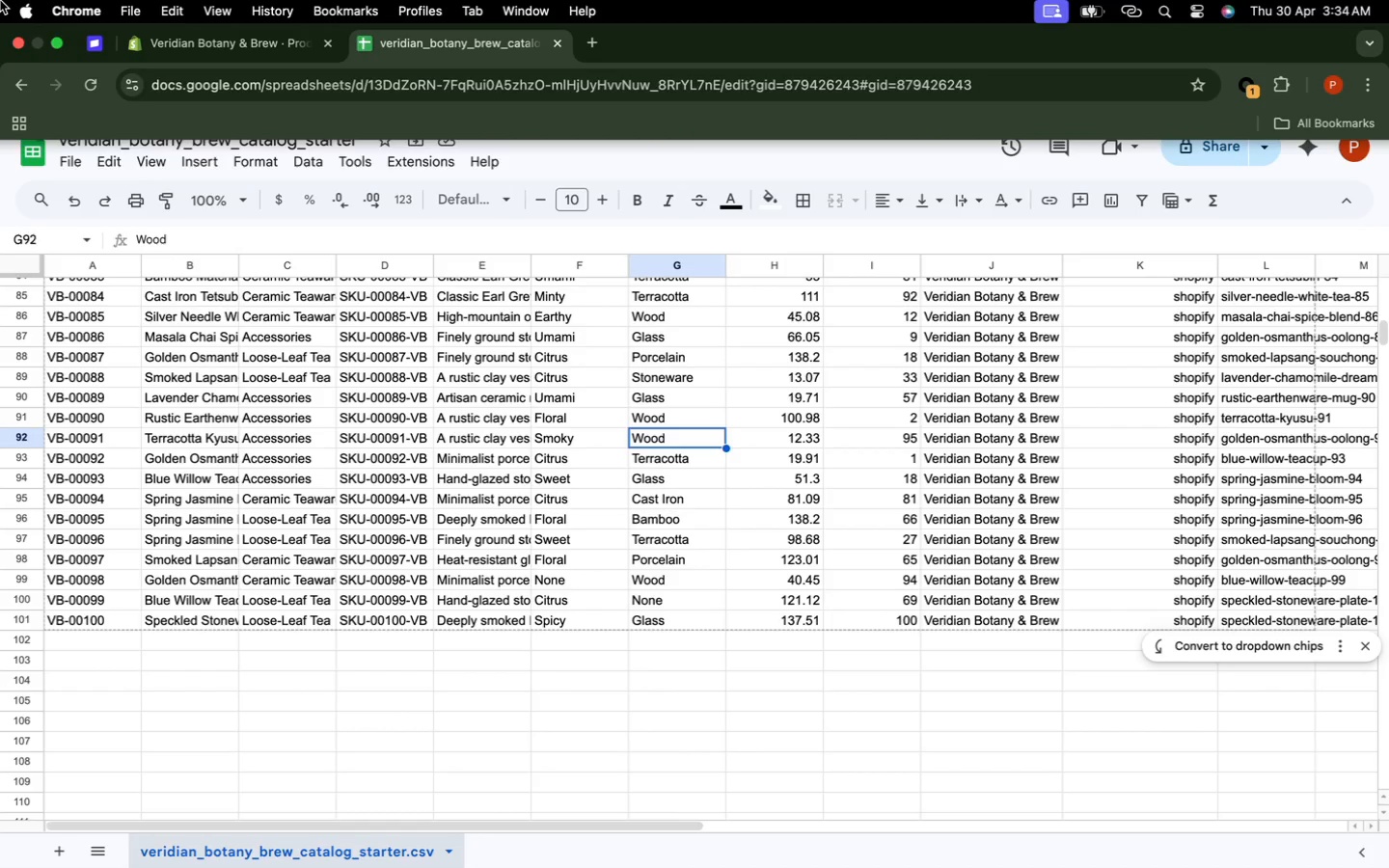 
wait(10.06)
 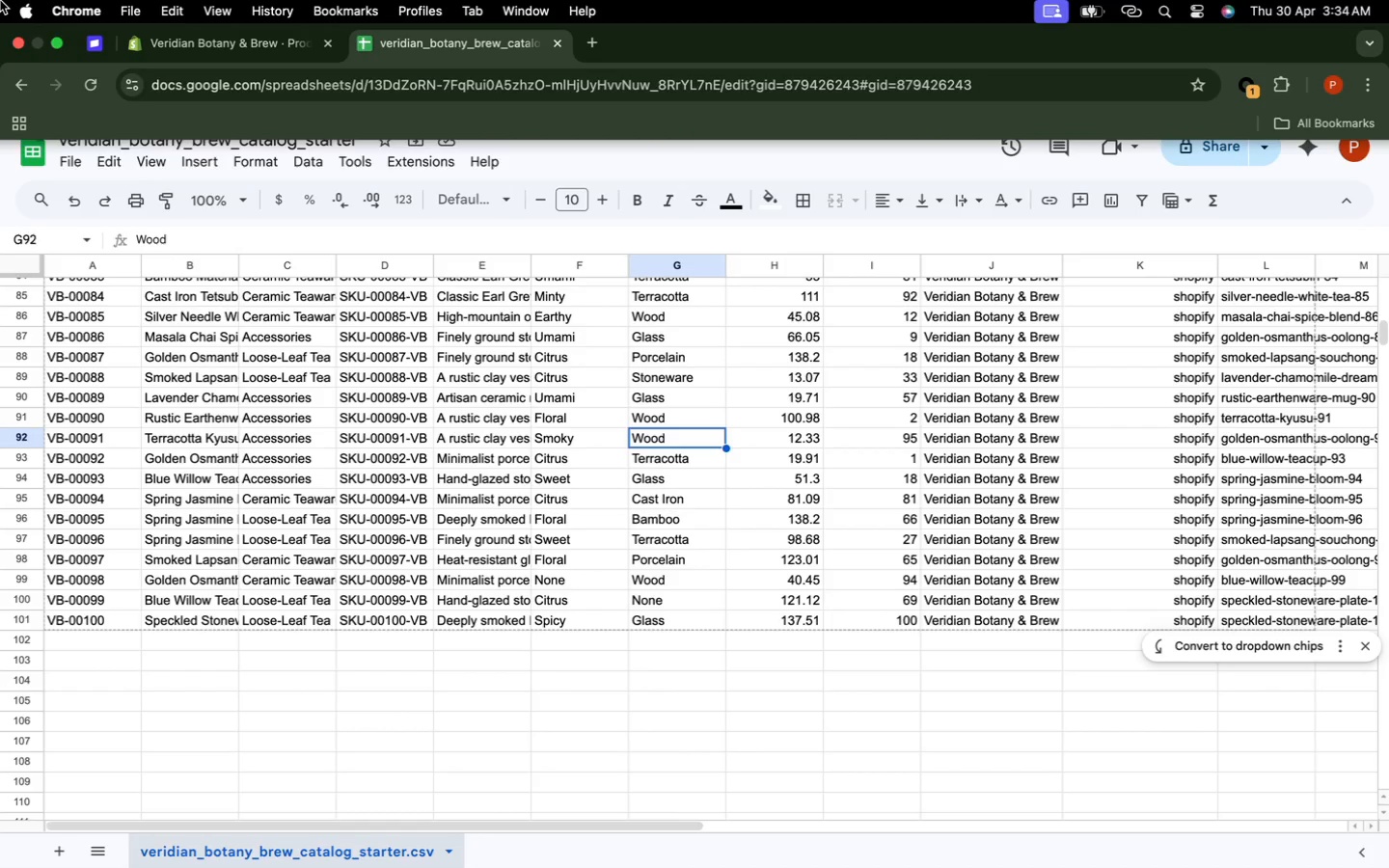 
mouse_move([201, 60])
 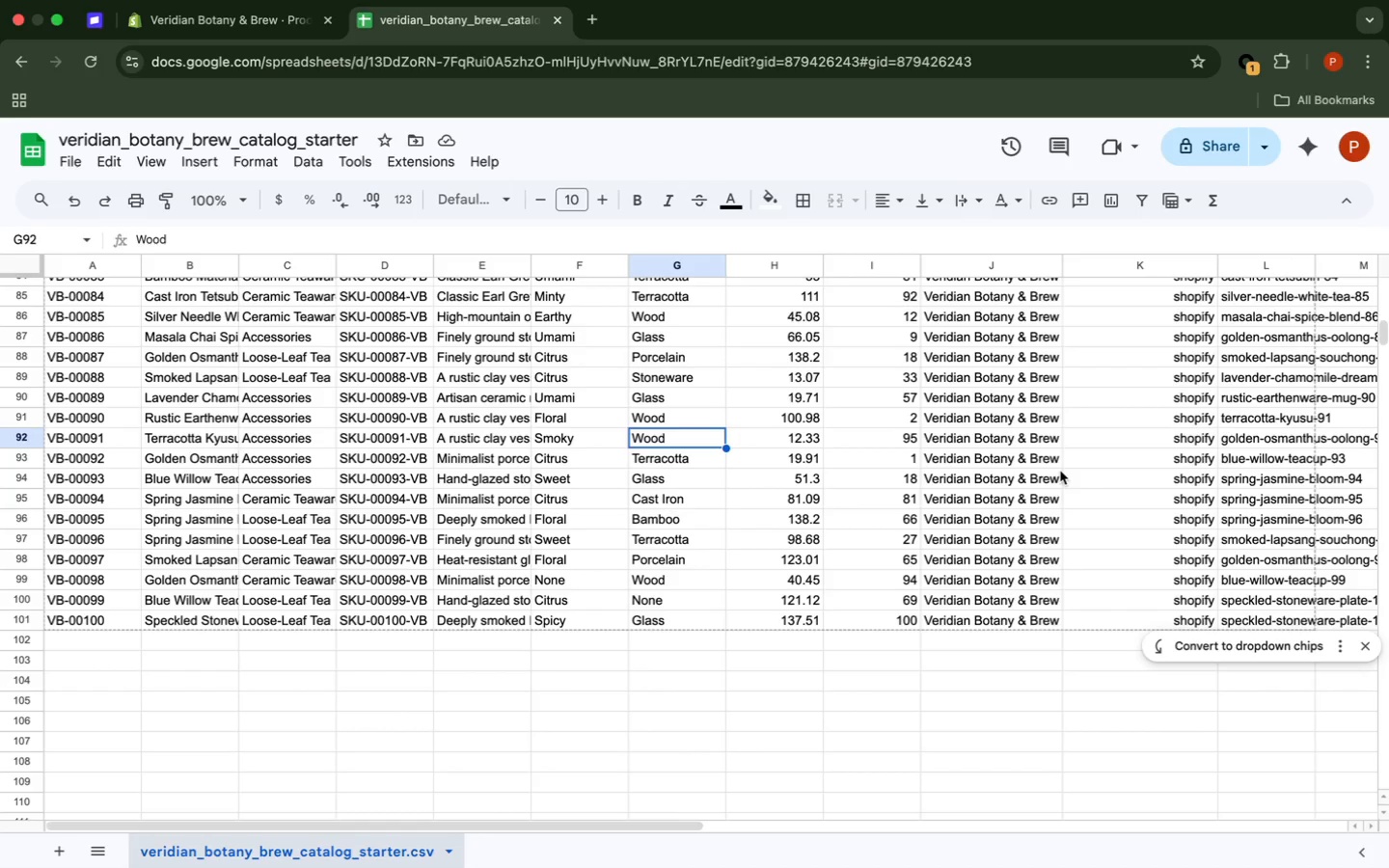 
wait(100.75)
 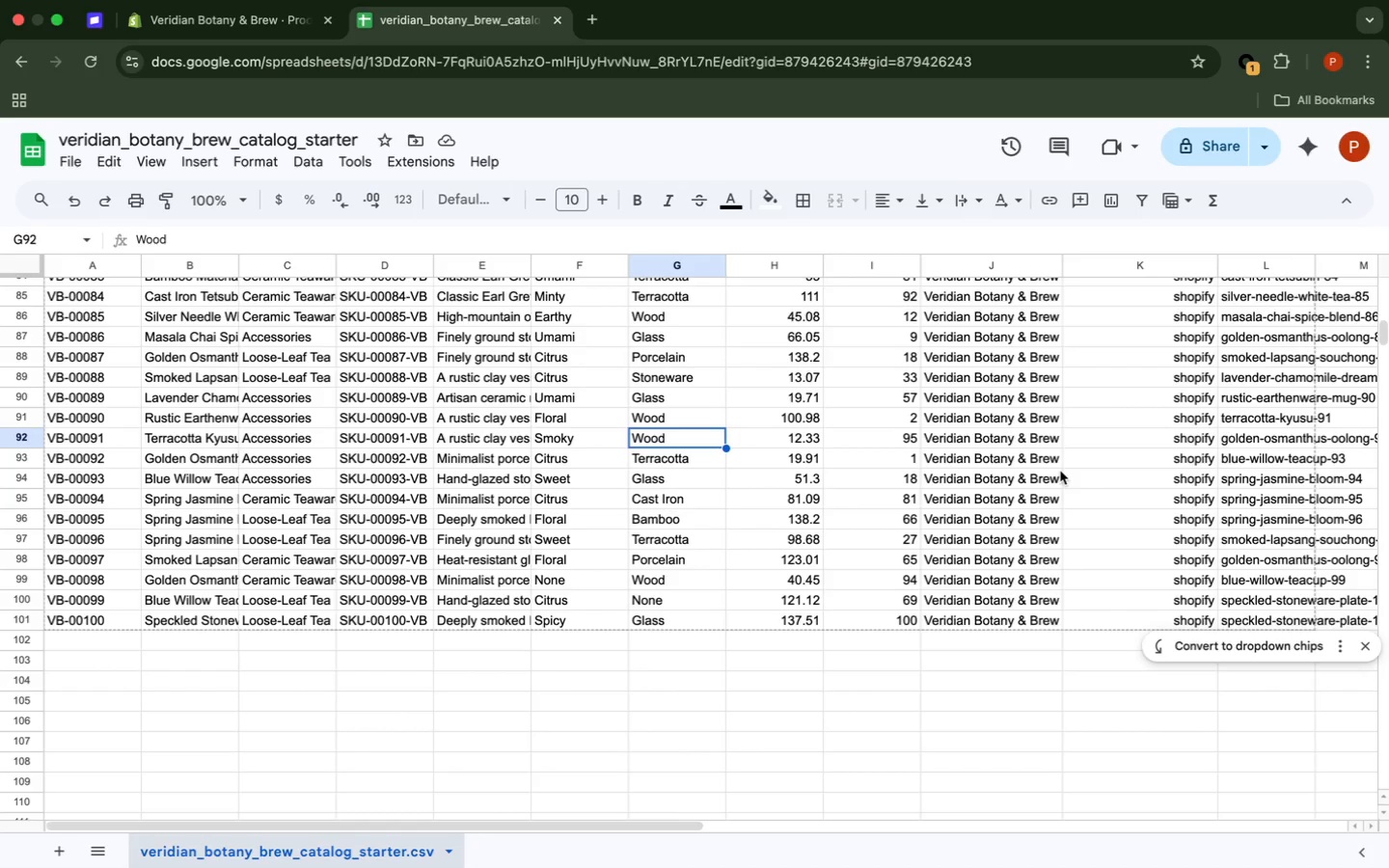 
left_click([1060, 471])
 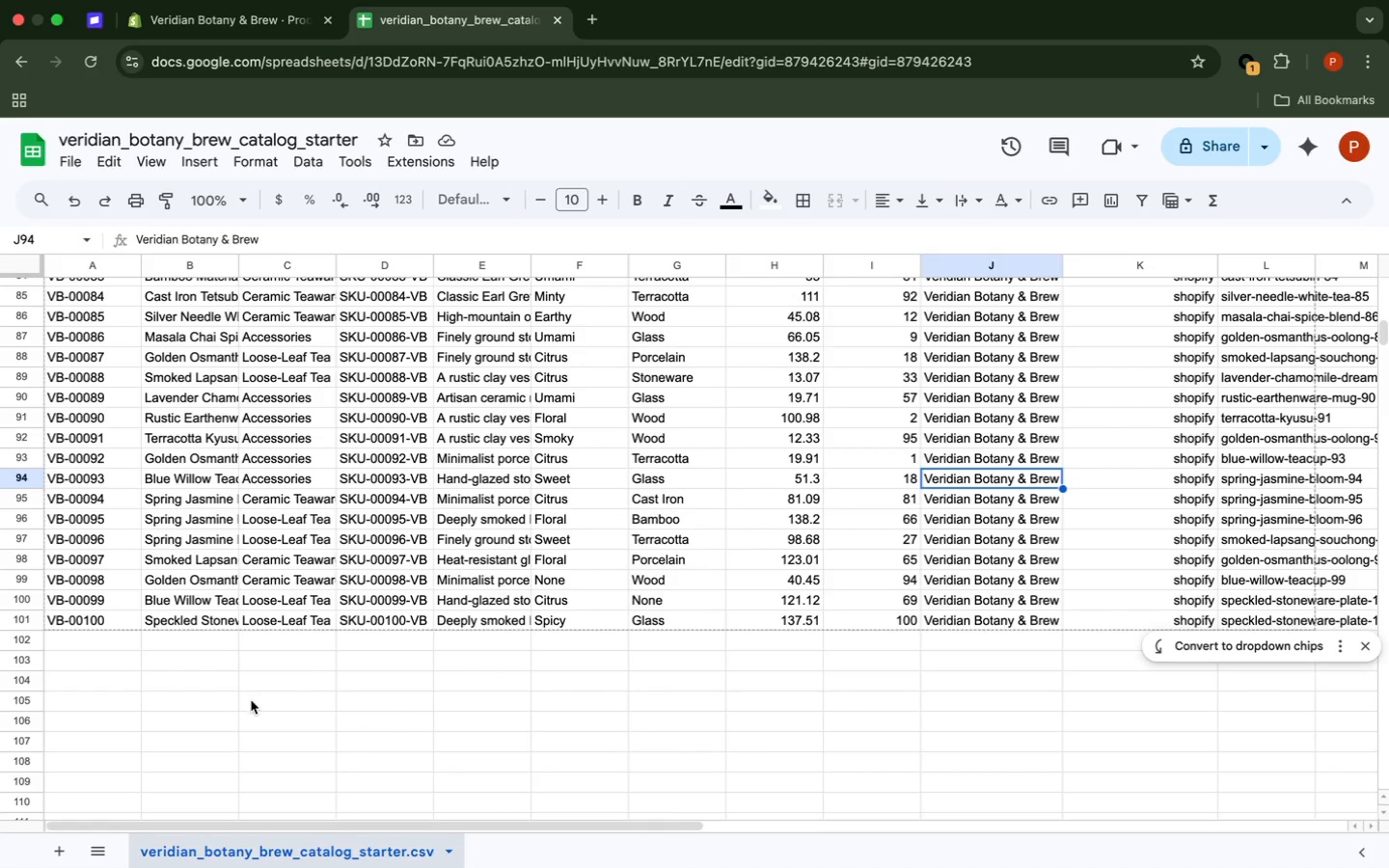 
wait(139.63)
 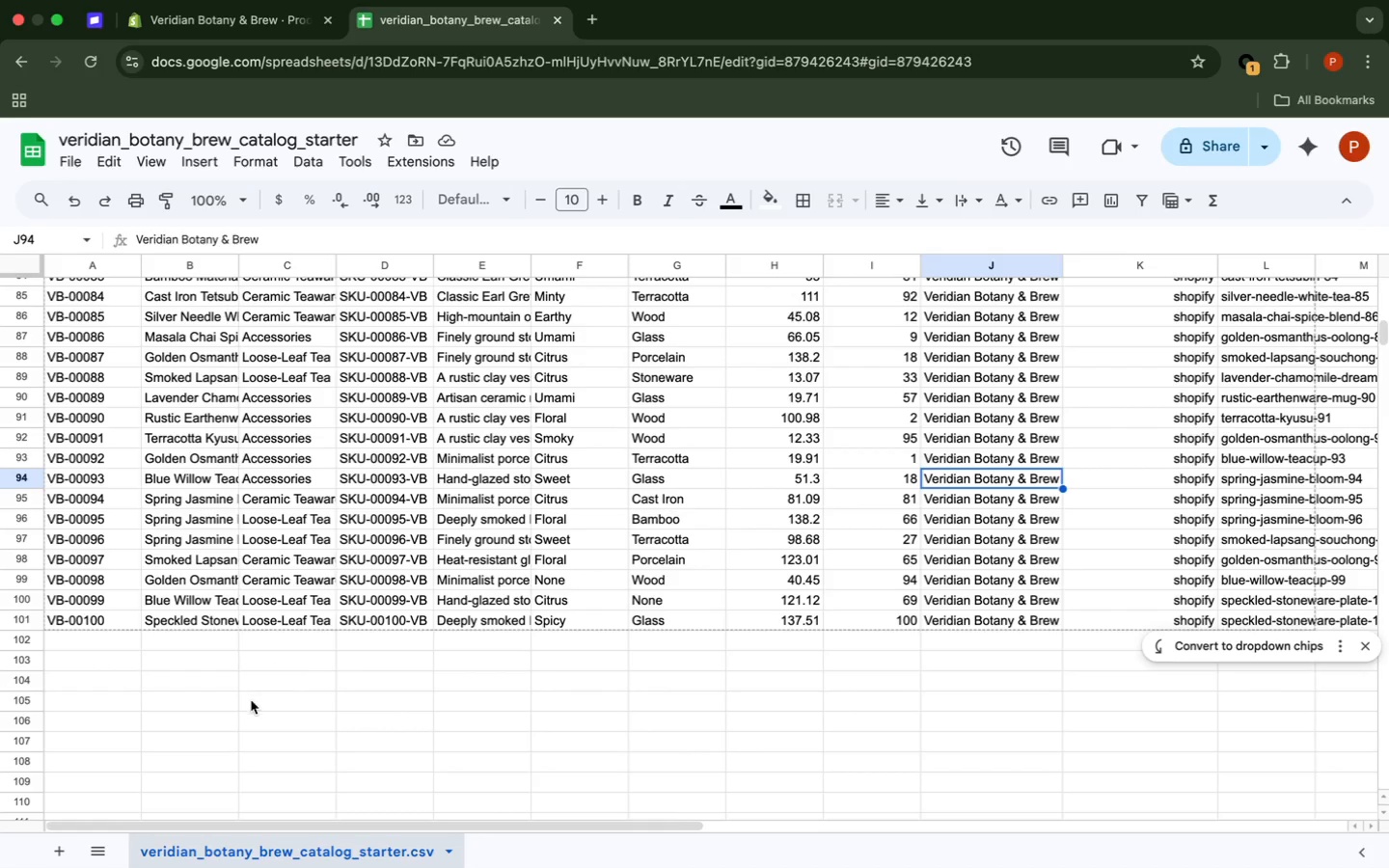 
scroll: coordinate [712, 255], scroll_direction: down, amount: 4.0
 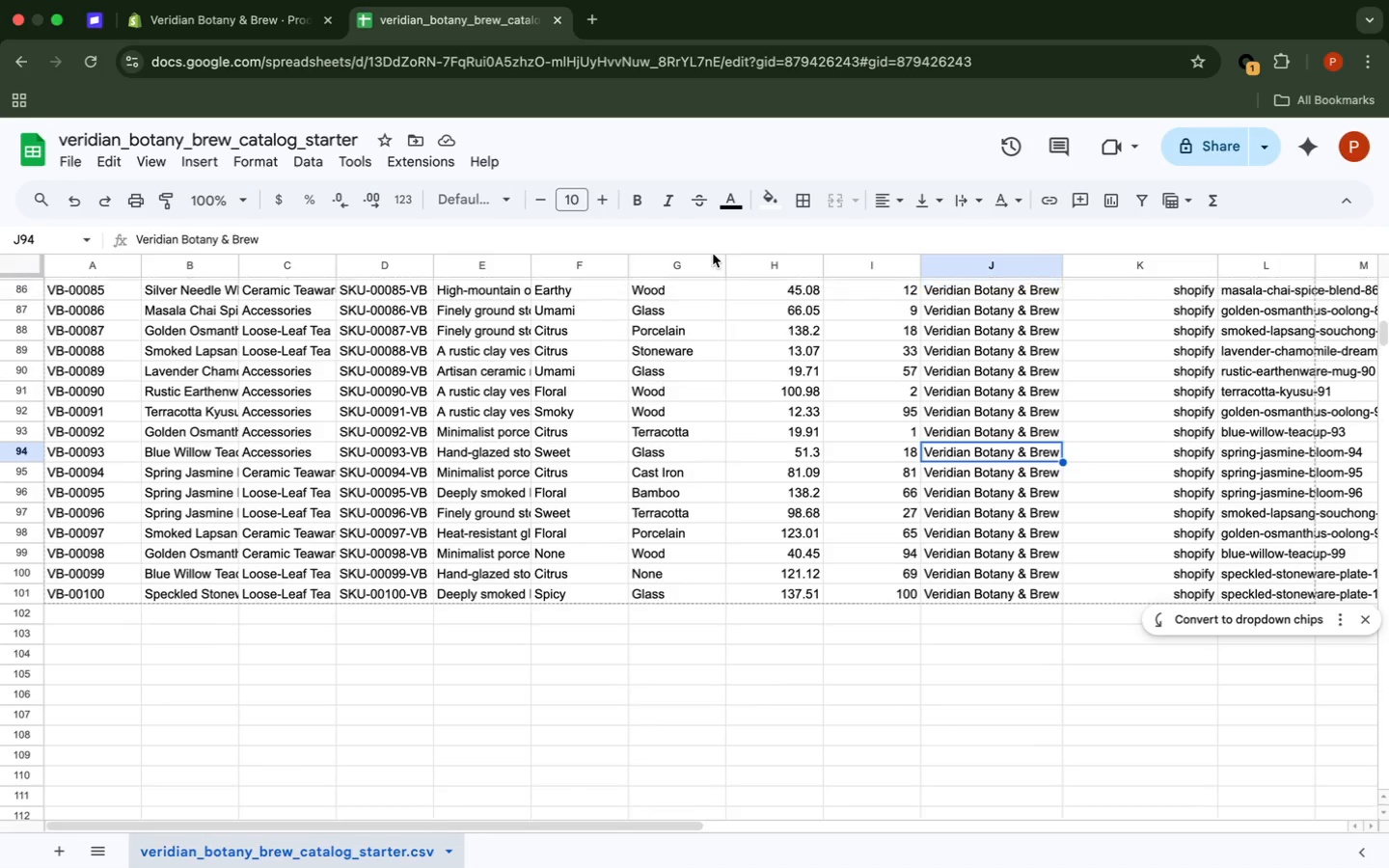 
scroll: coordinate [705, 204], scroll_direction: up, amount: 16.0
 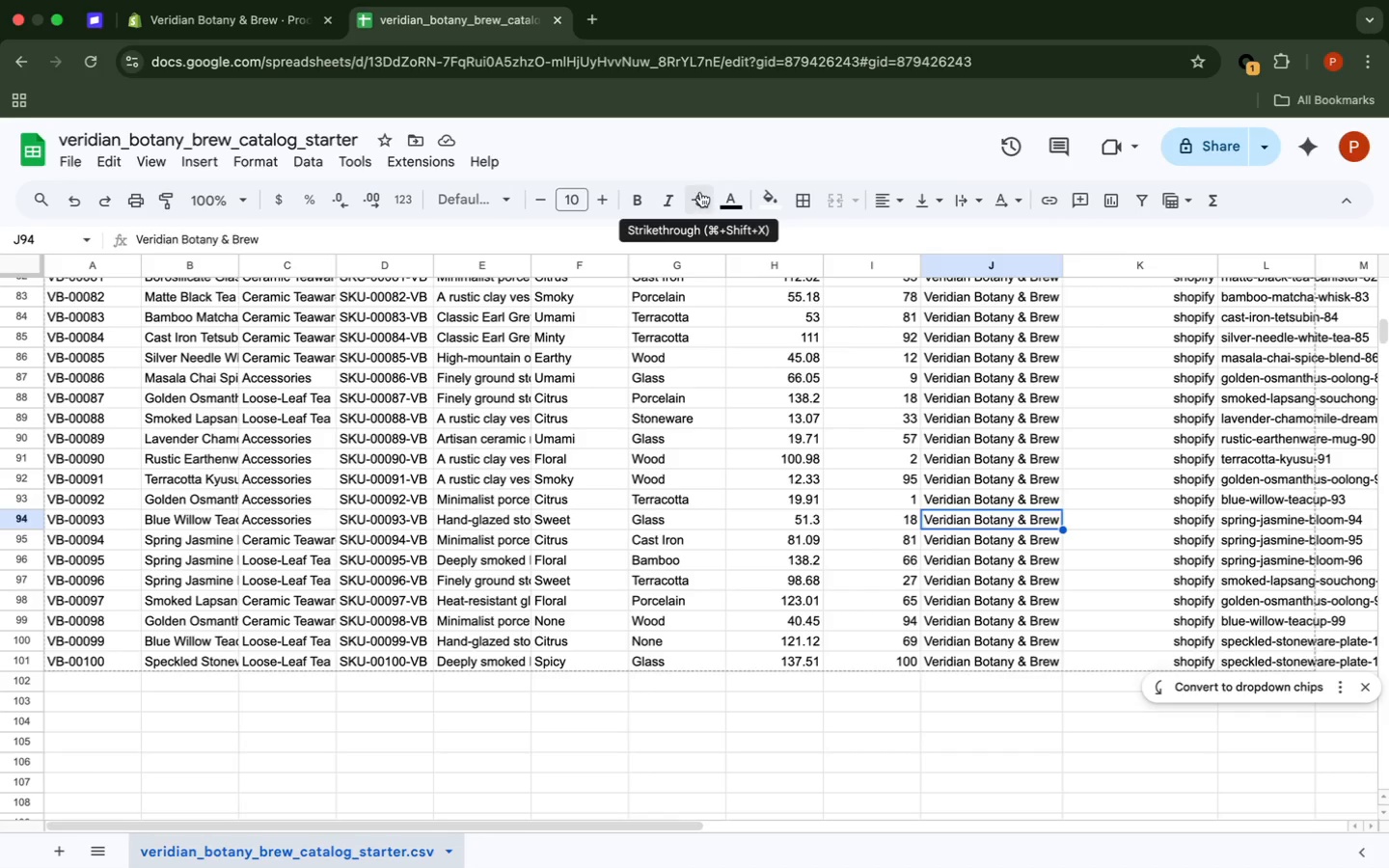 
scroll: coordinate [700, 192], scroll_direction: down, amount: 1.0
 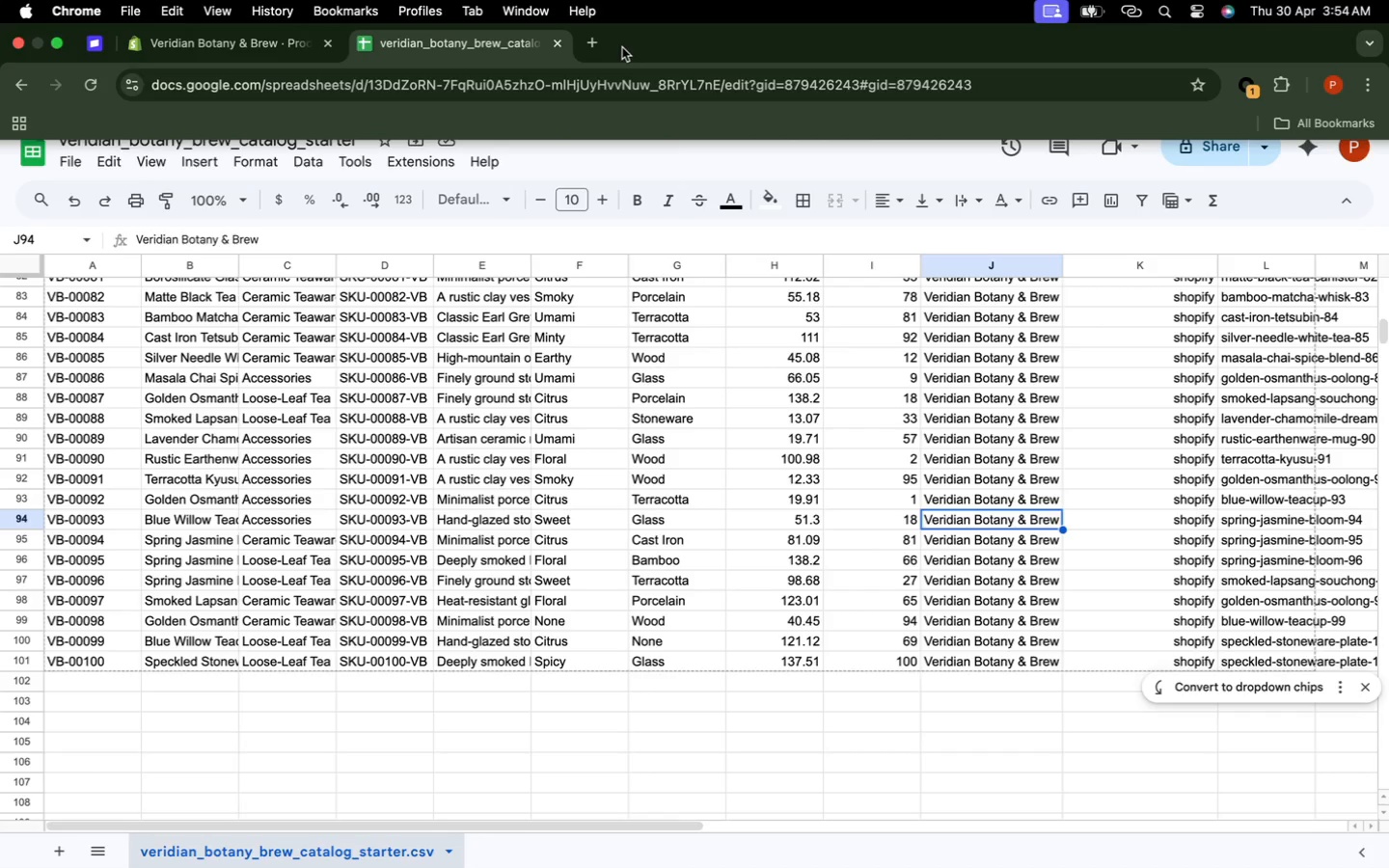 
wait(976.14)
 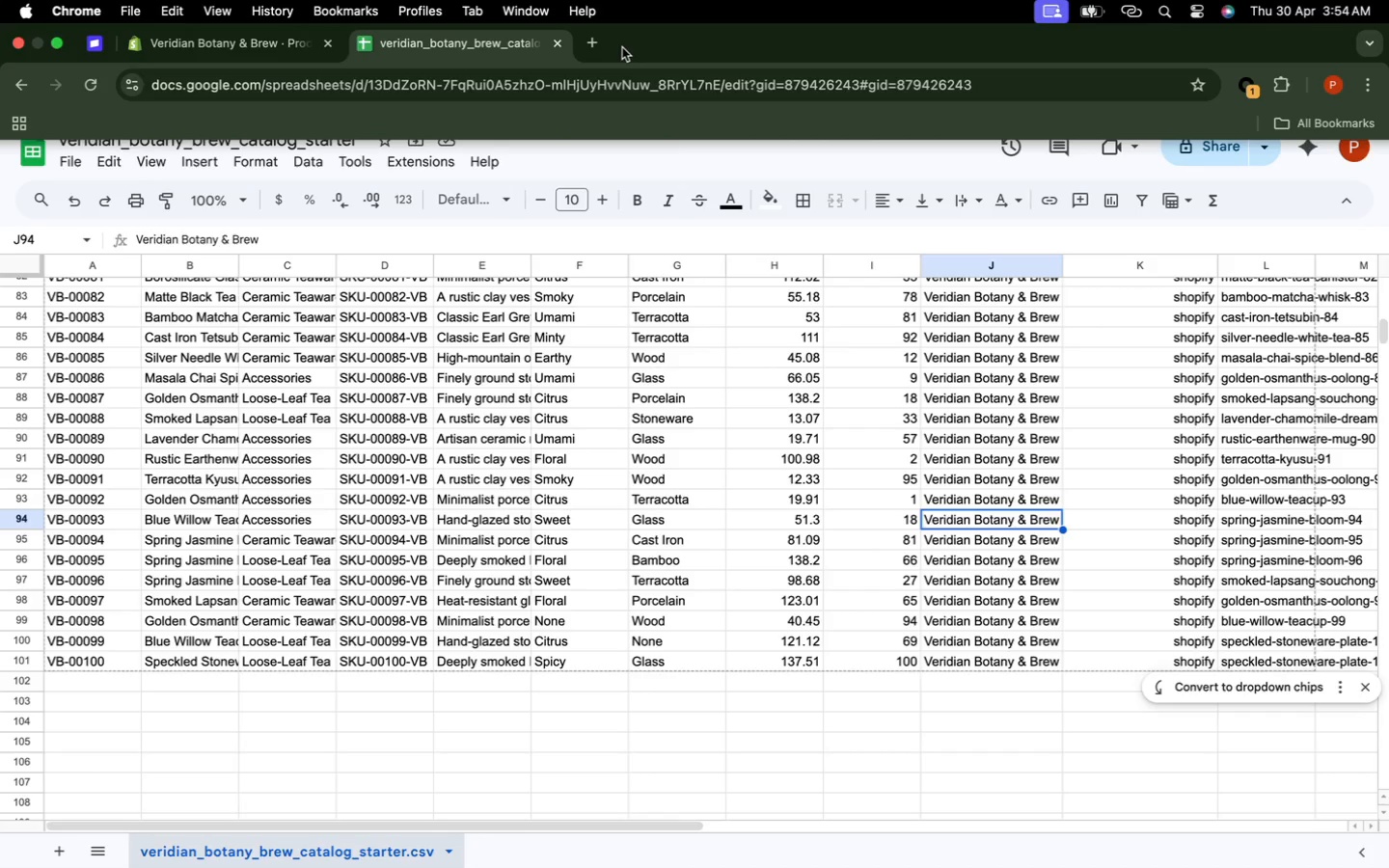 
mouse_move([901, 847])